 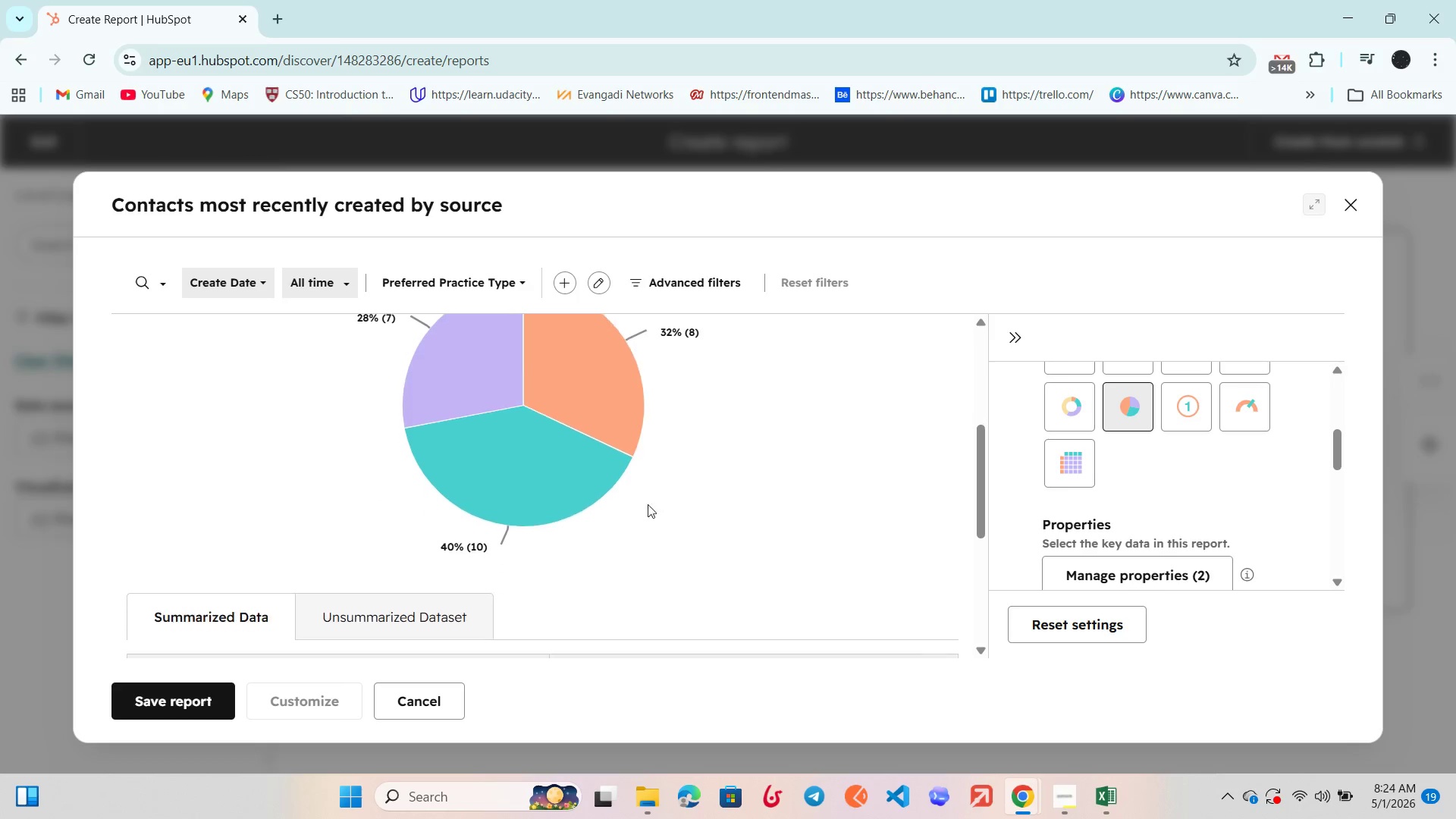 
mouse_move([550, 494])
 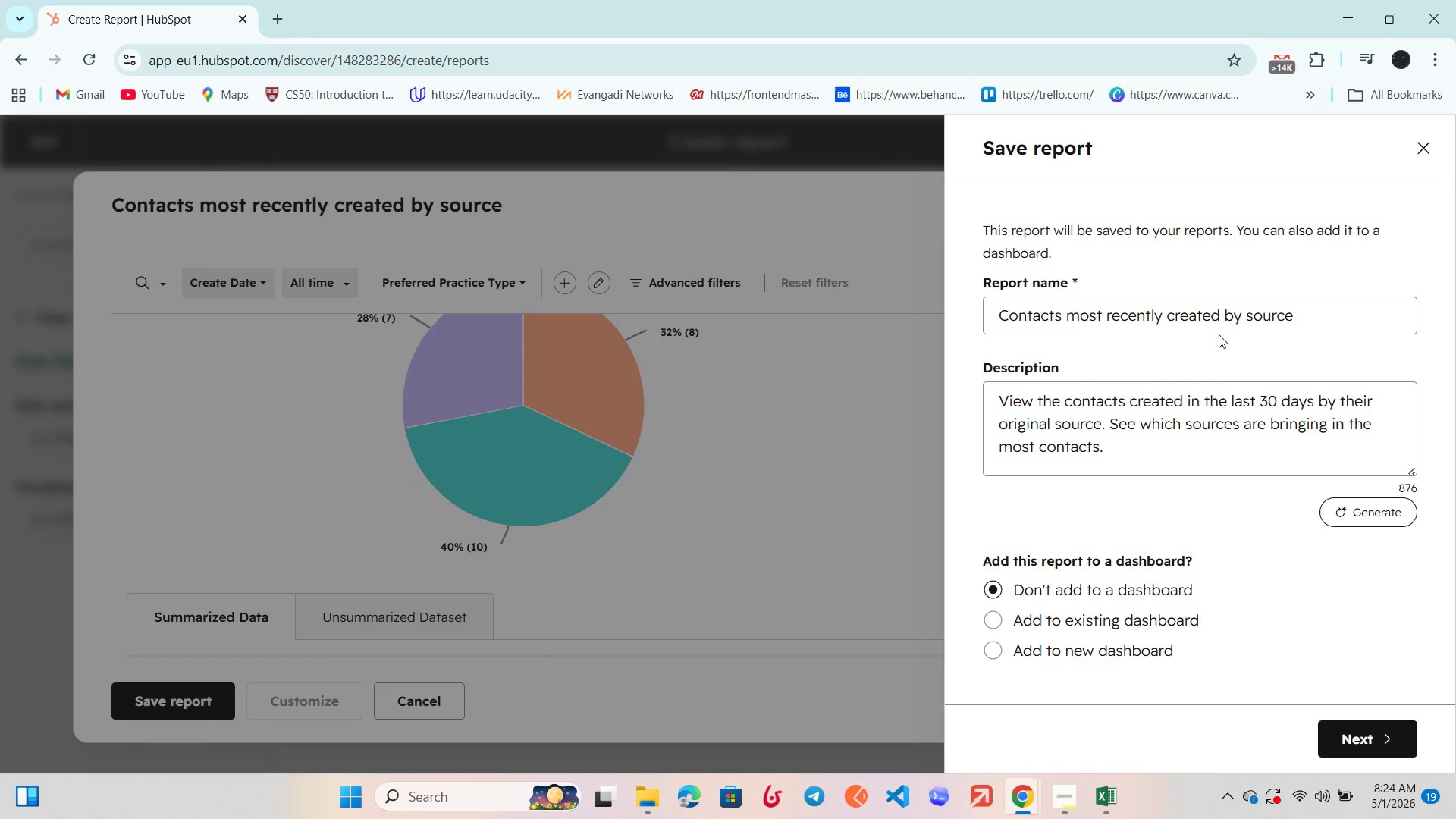 
left_click_drag(start_coordinate=[1300, 321], to_coordinate=[903, 311])
 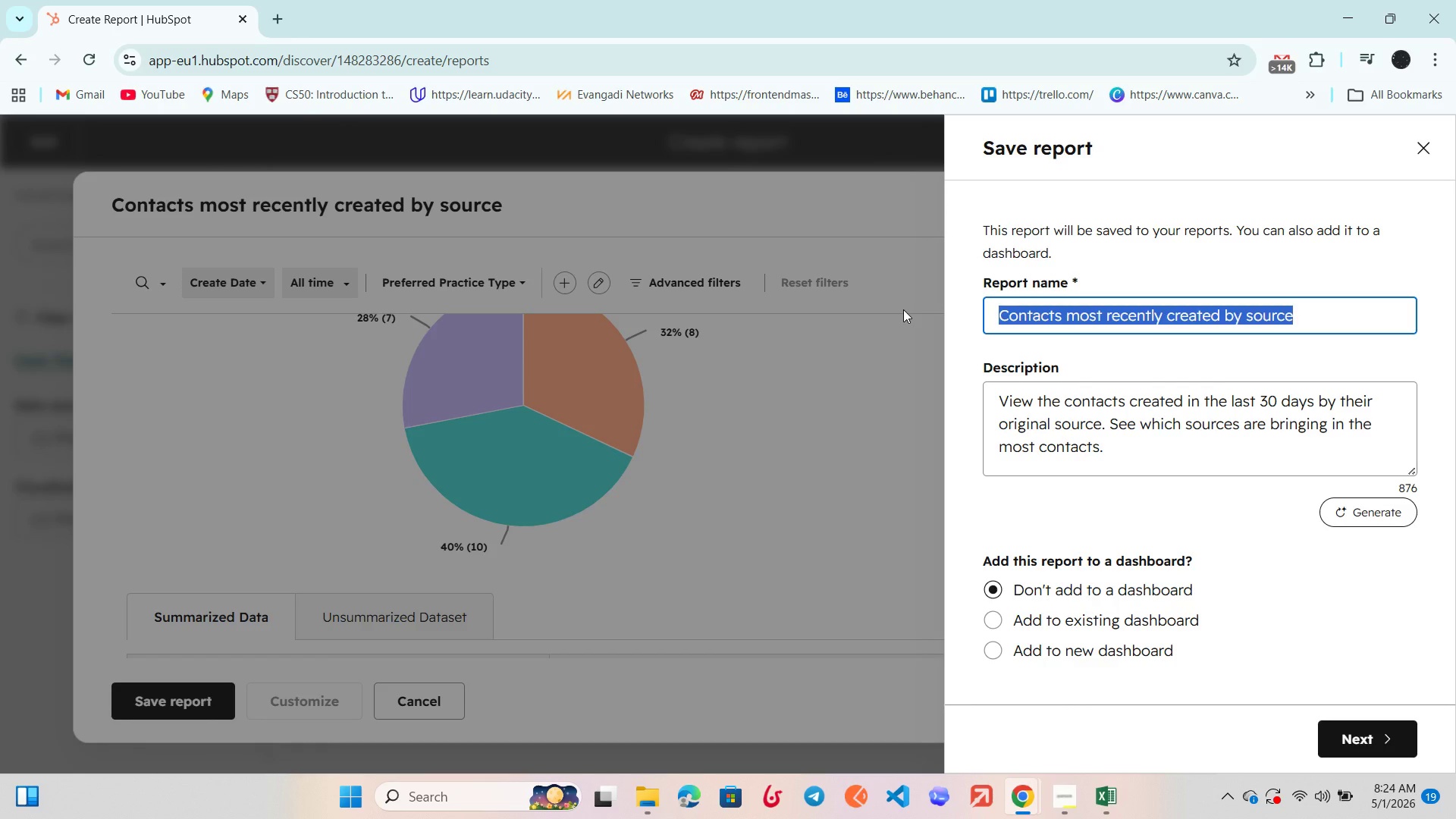 
key(Control+V)
 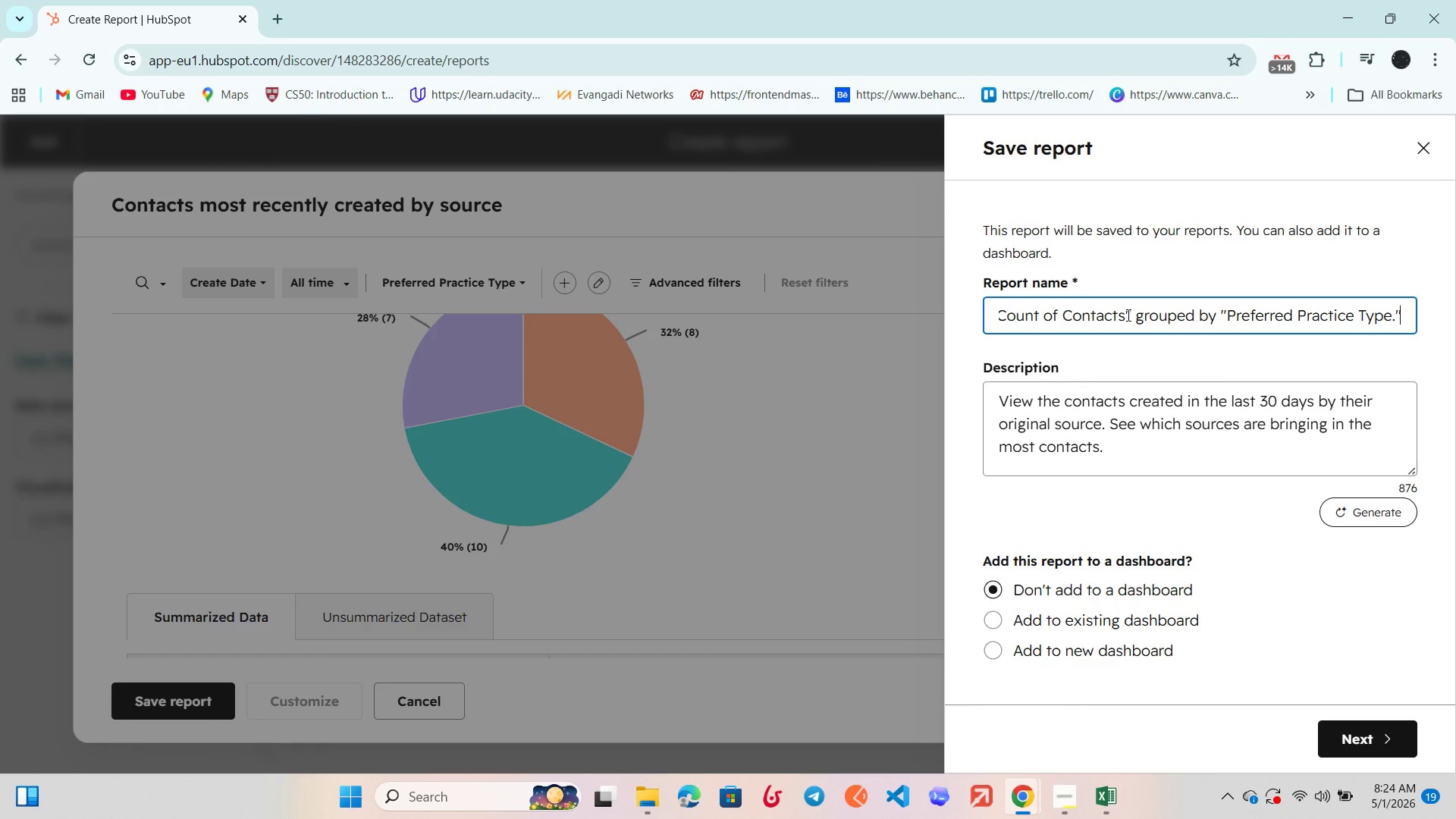 
left_click([1131, 313])
 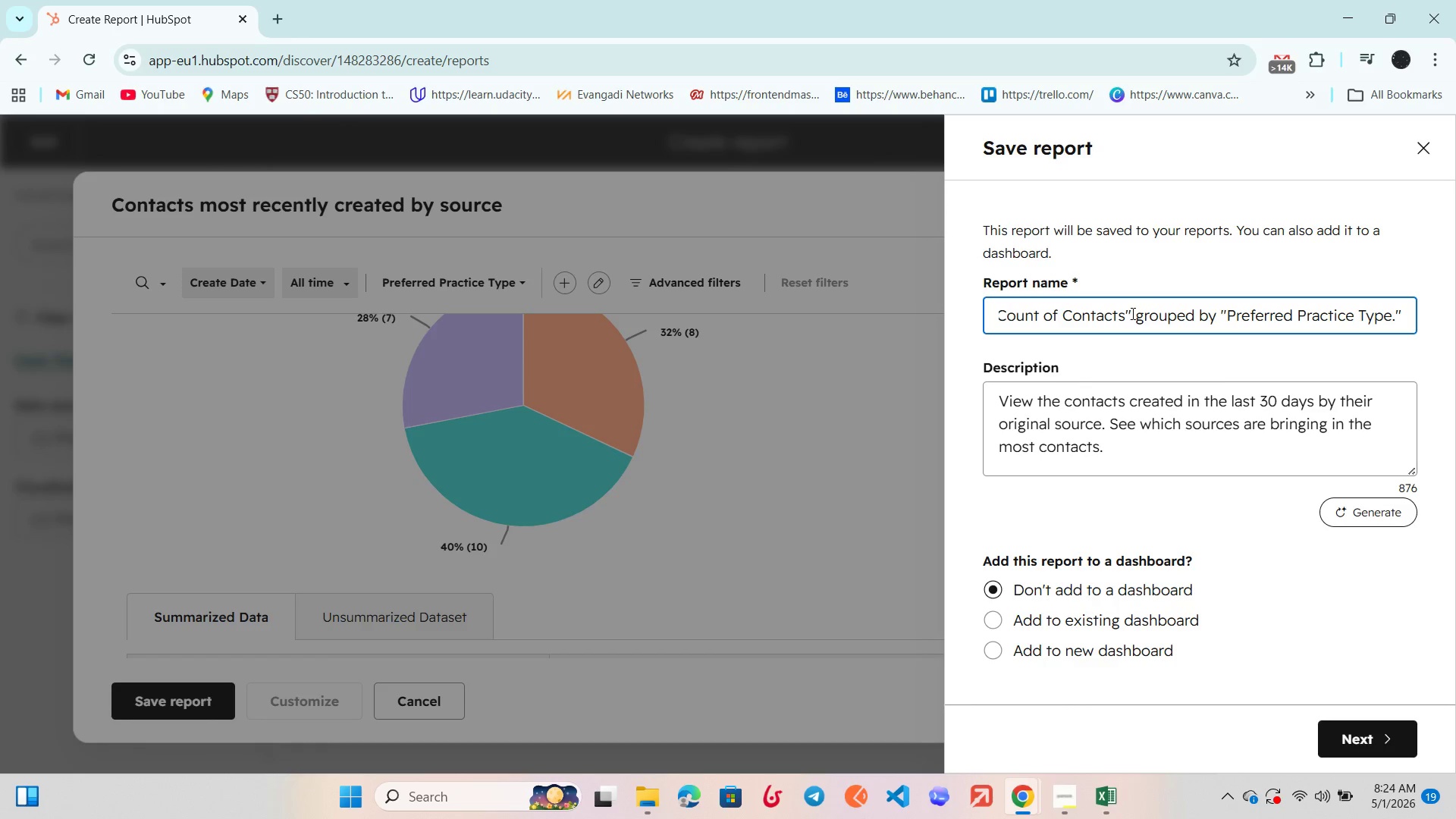 
key(Backspace)
 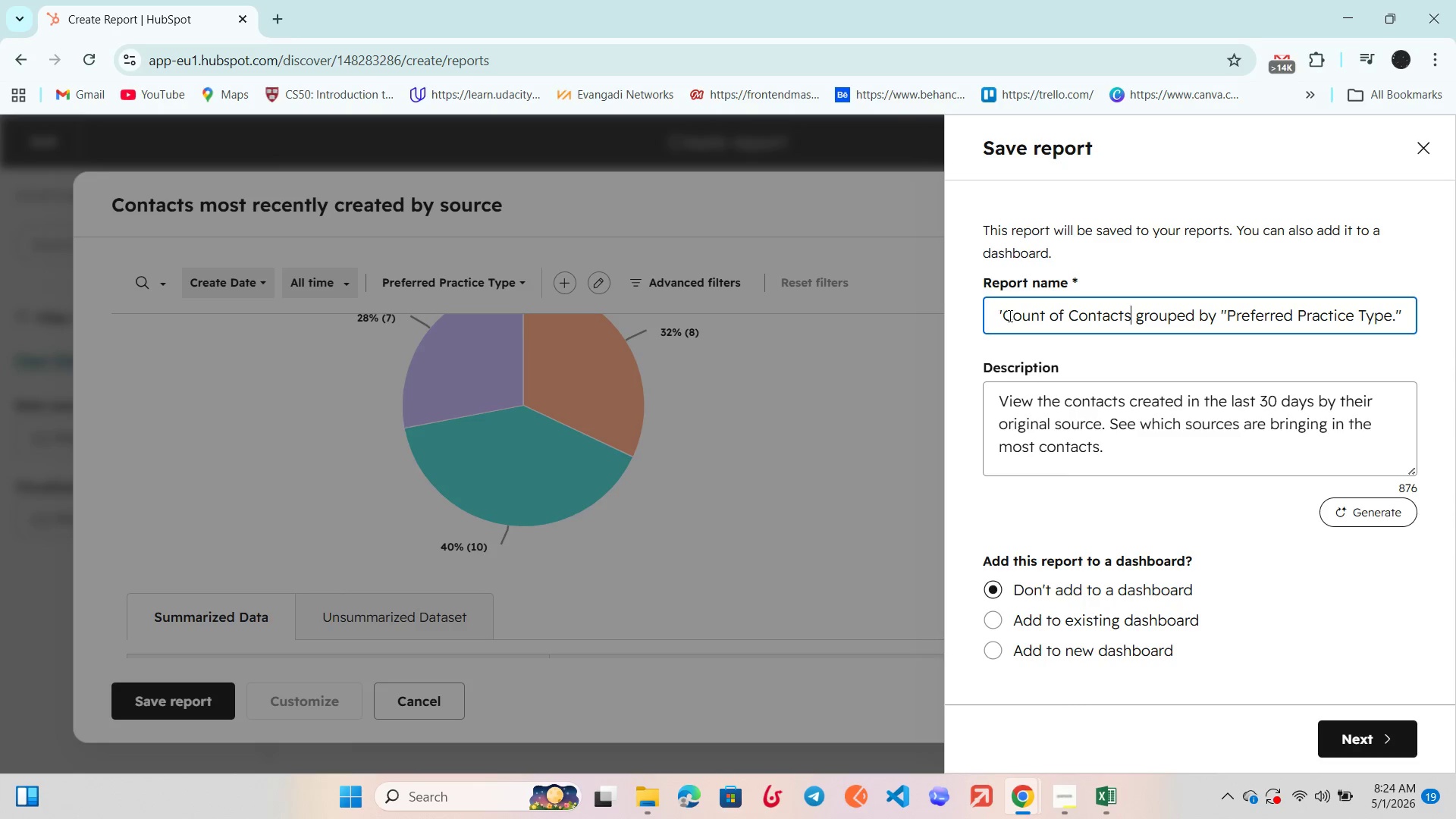 
left_click([1005, 314])
 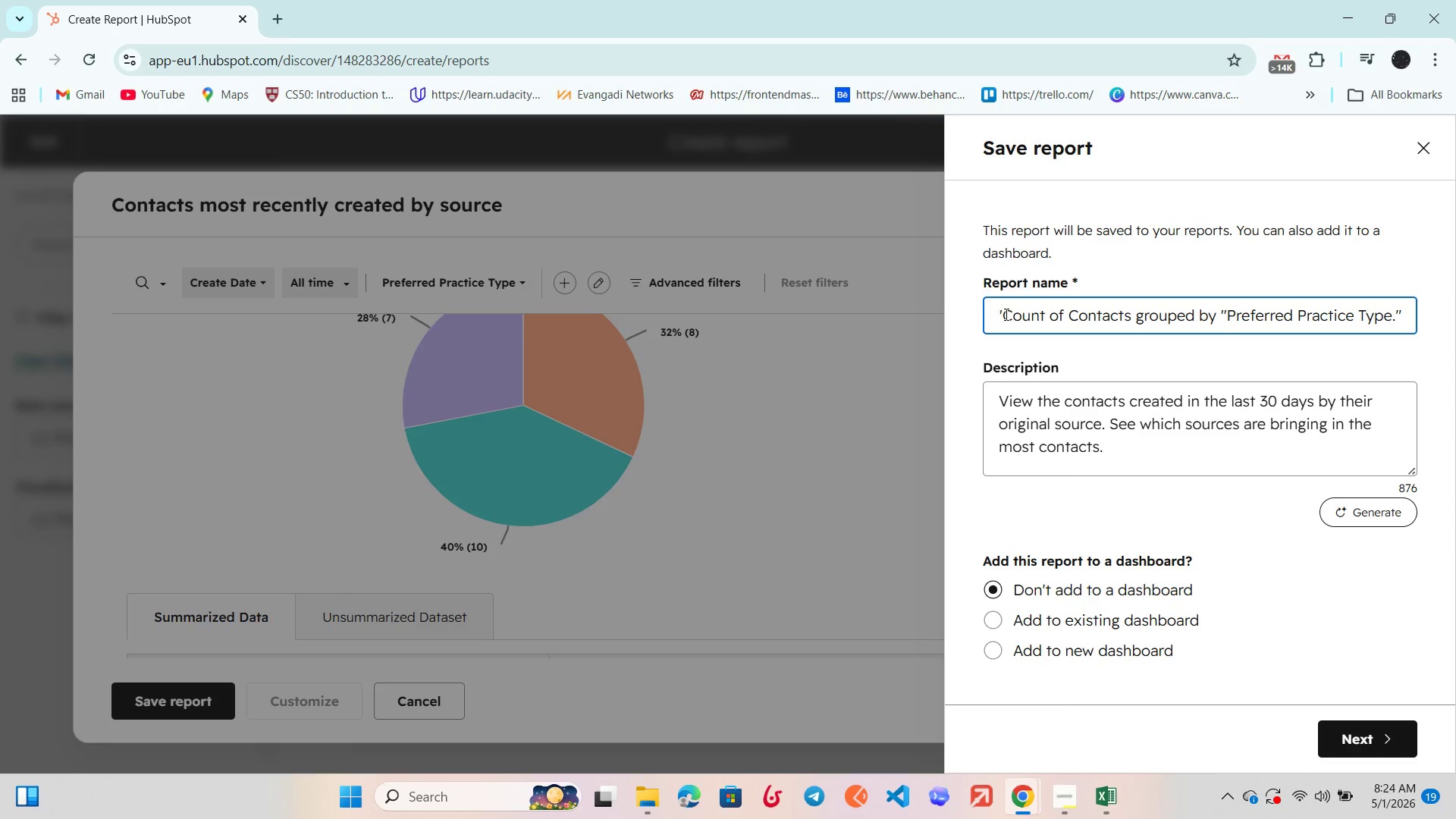 
key(Backspace)
 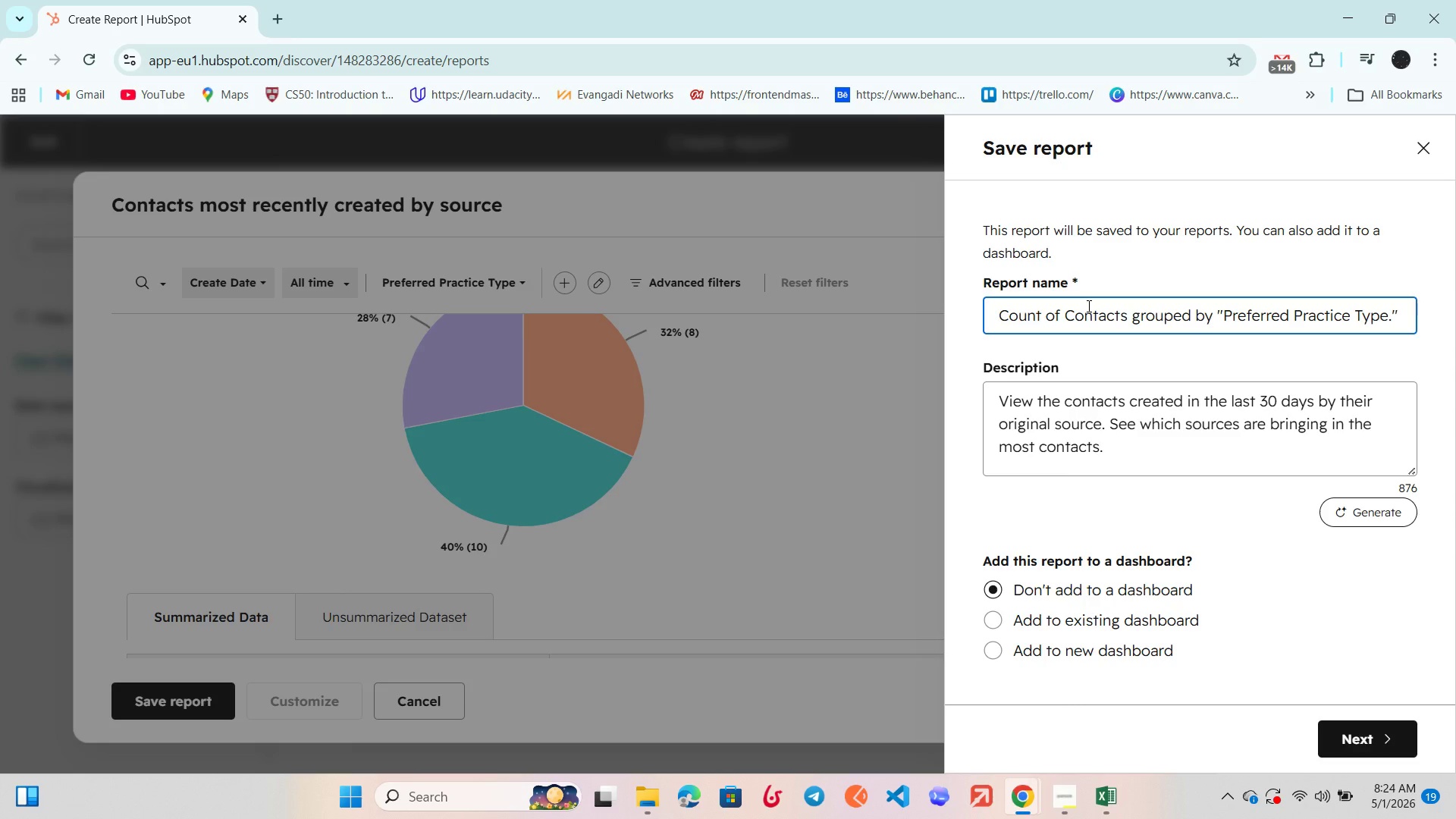 
right_click([1087, 306])
 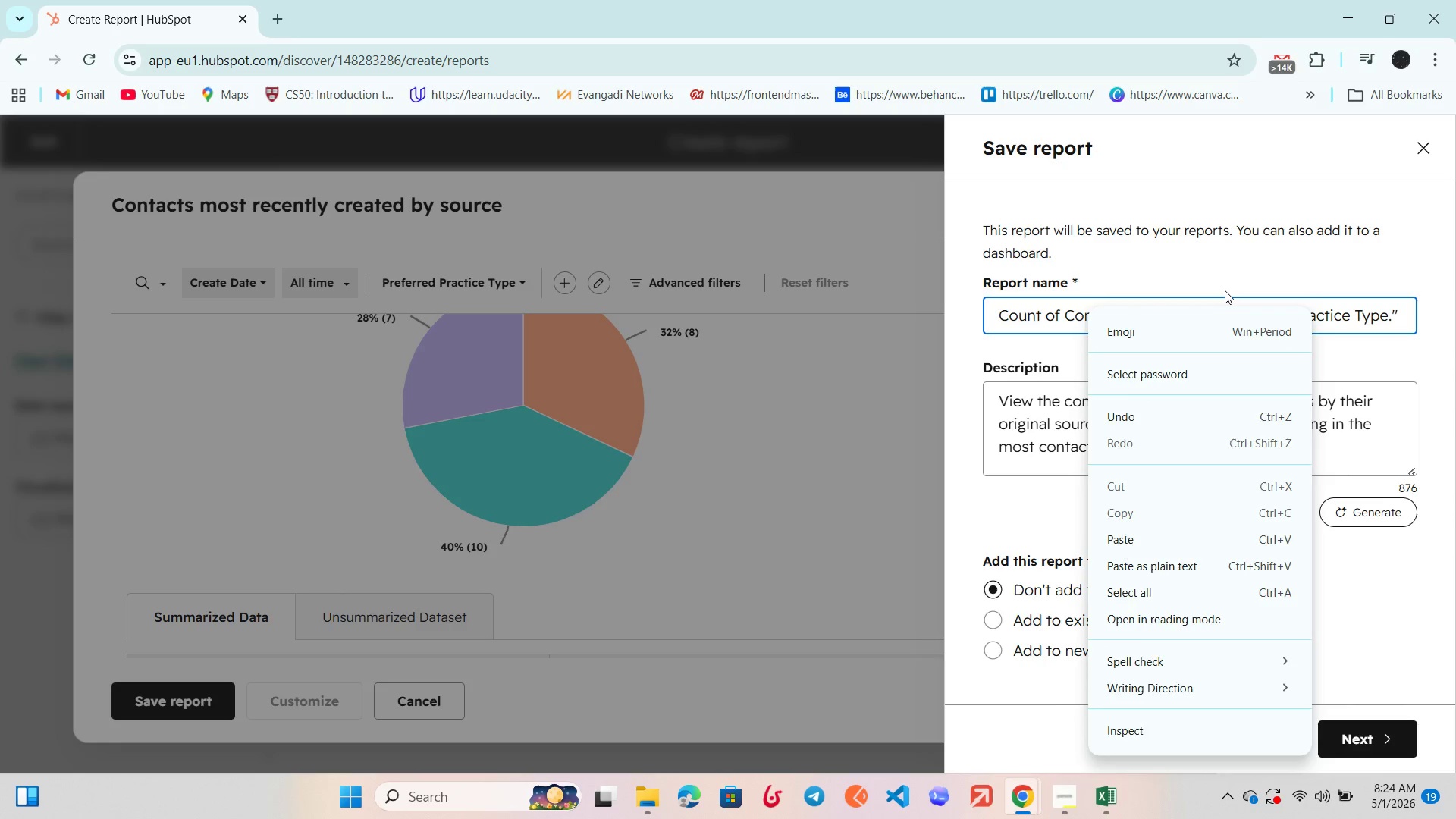 
left_click([1225, 290])
 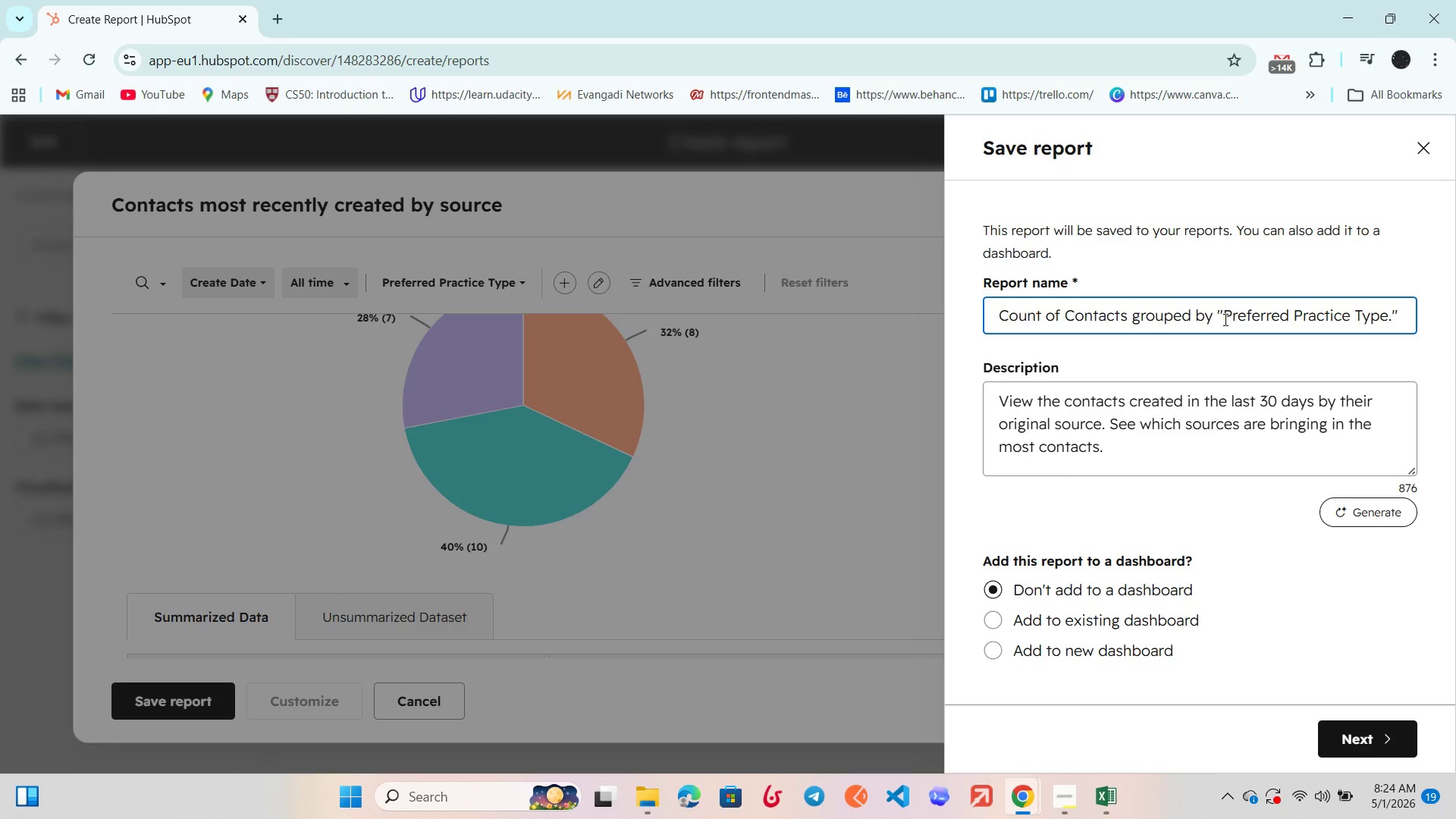 
left_click([1224, 319])
 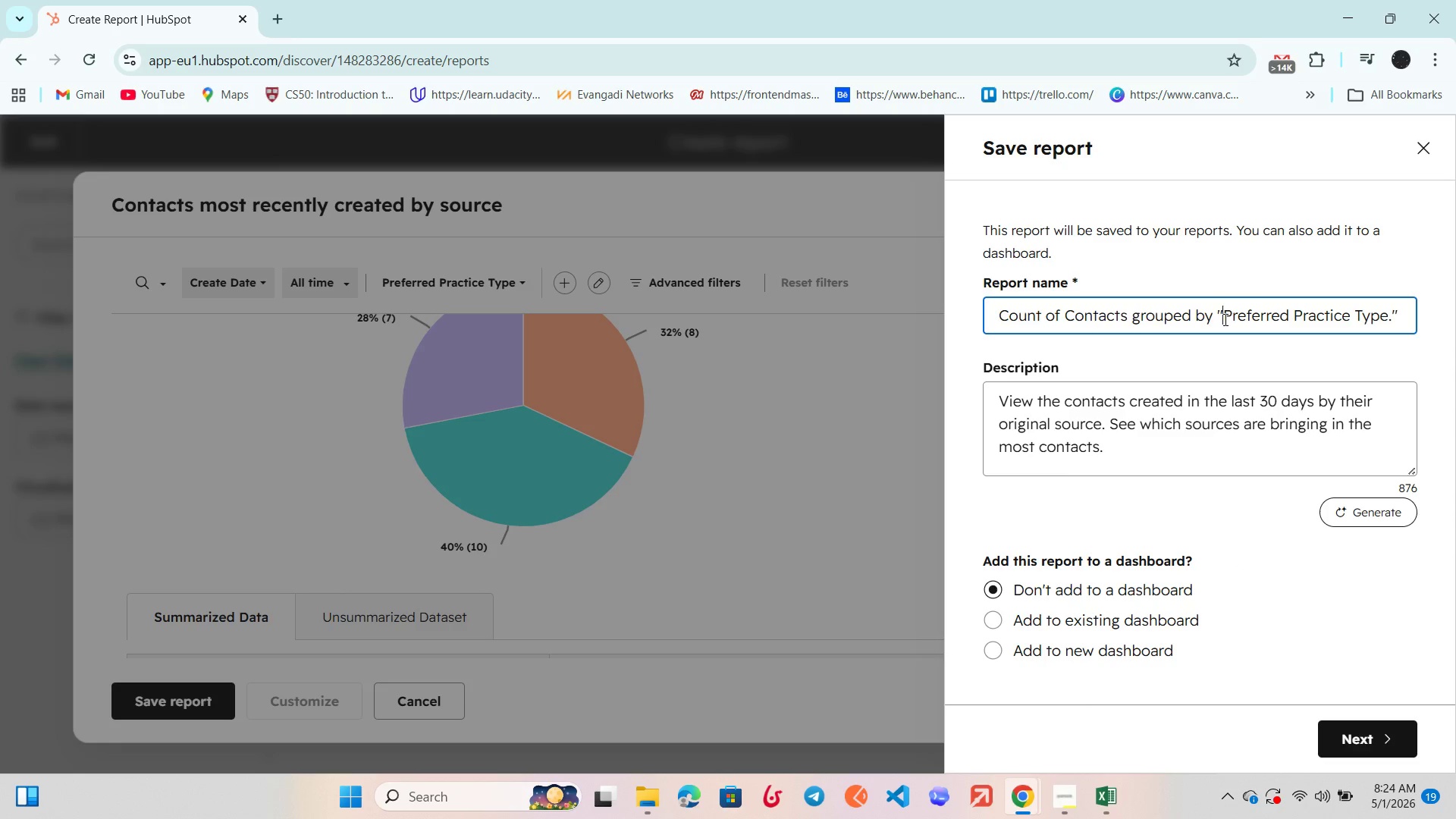 
key(Backspace)
 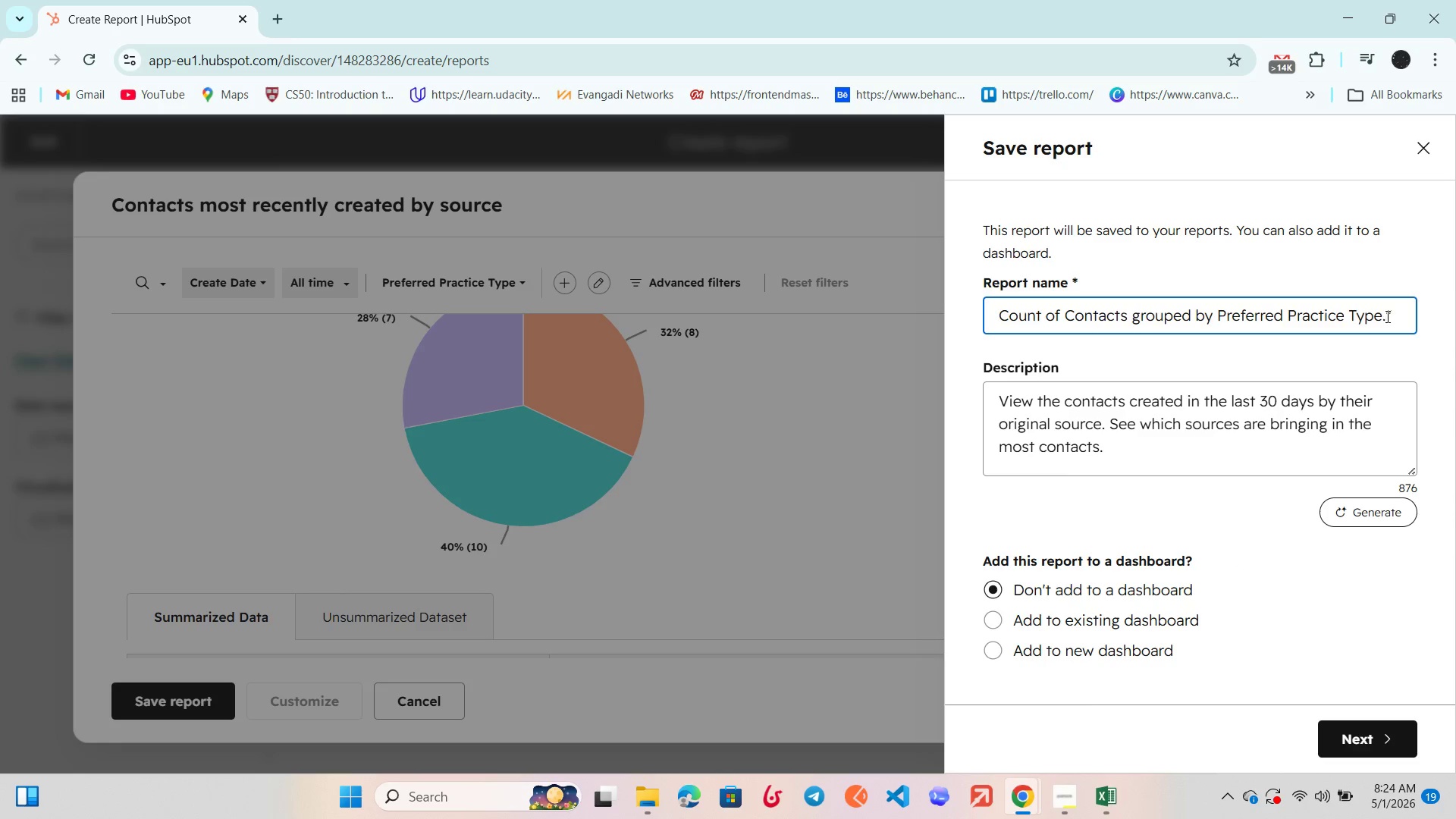 
left_click([1398, 314])
 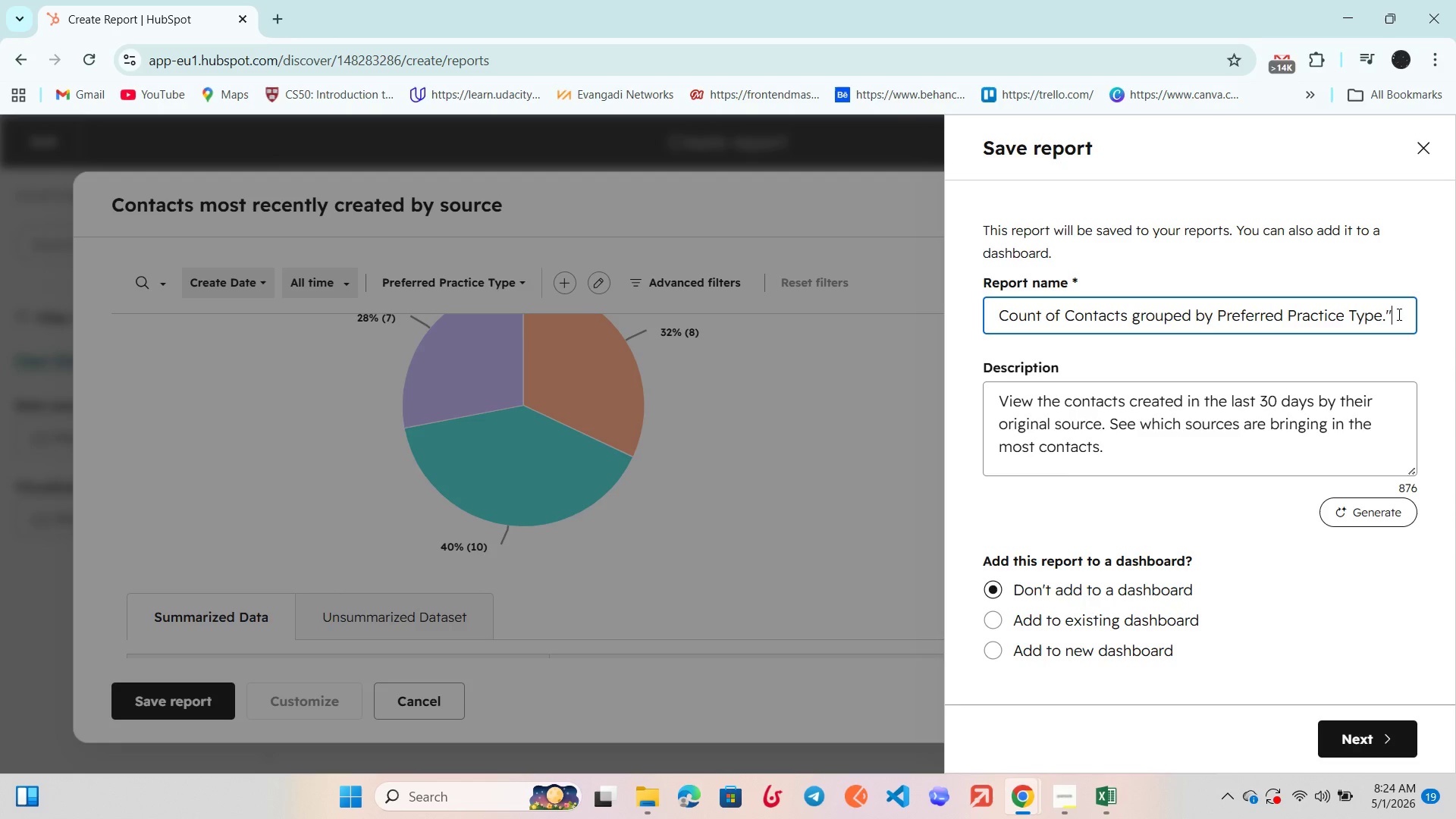 
key(Backspace)
 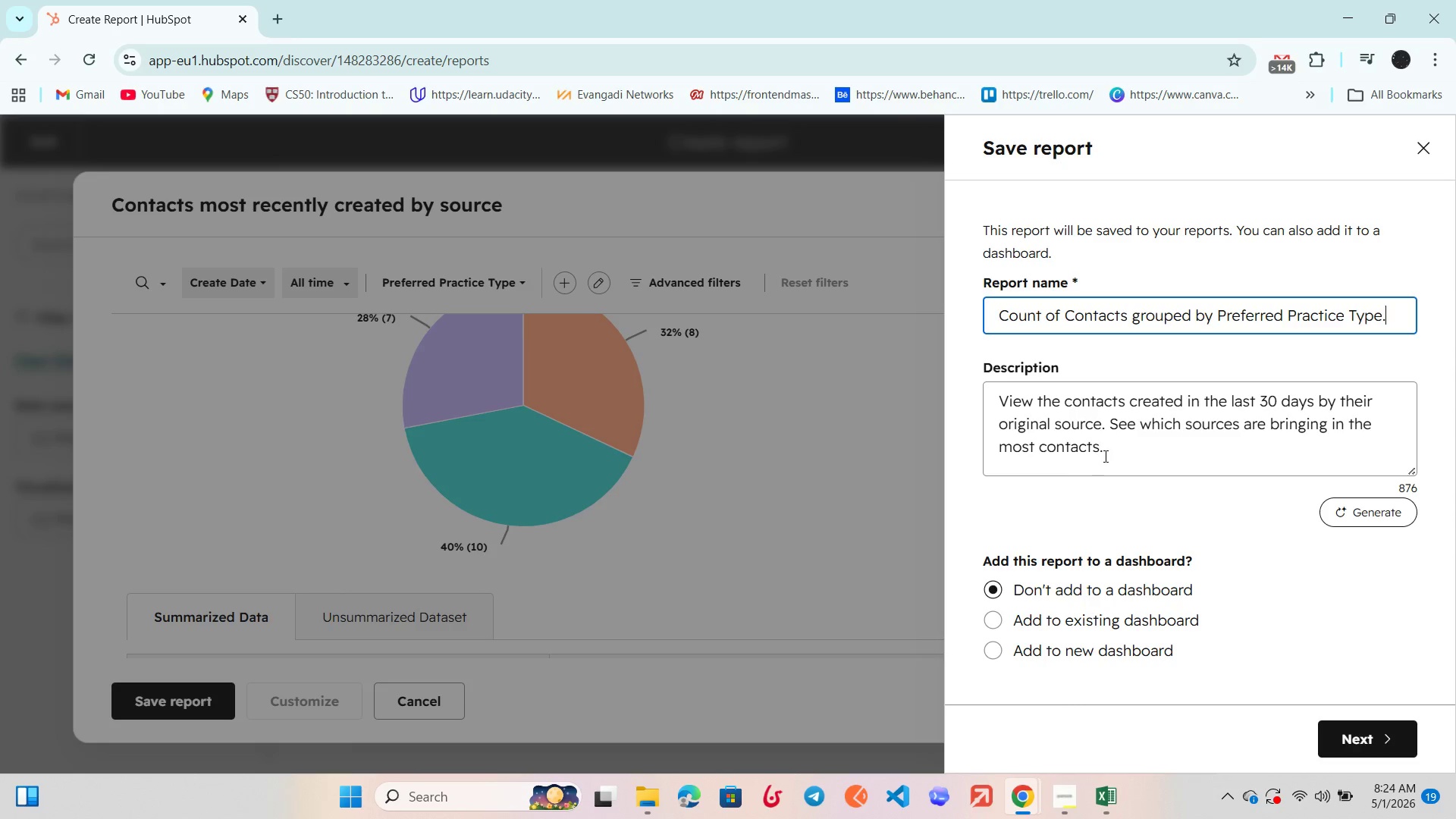 
left_click_drag(start_coordinate=[1101, 451], to_coordinate=[959, 366])
 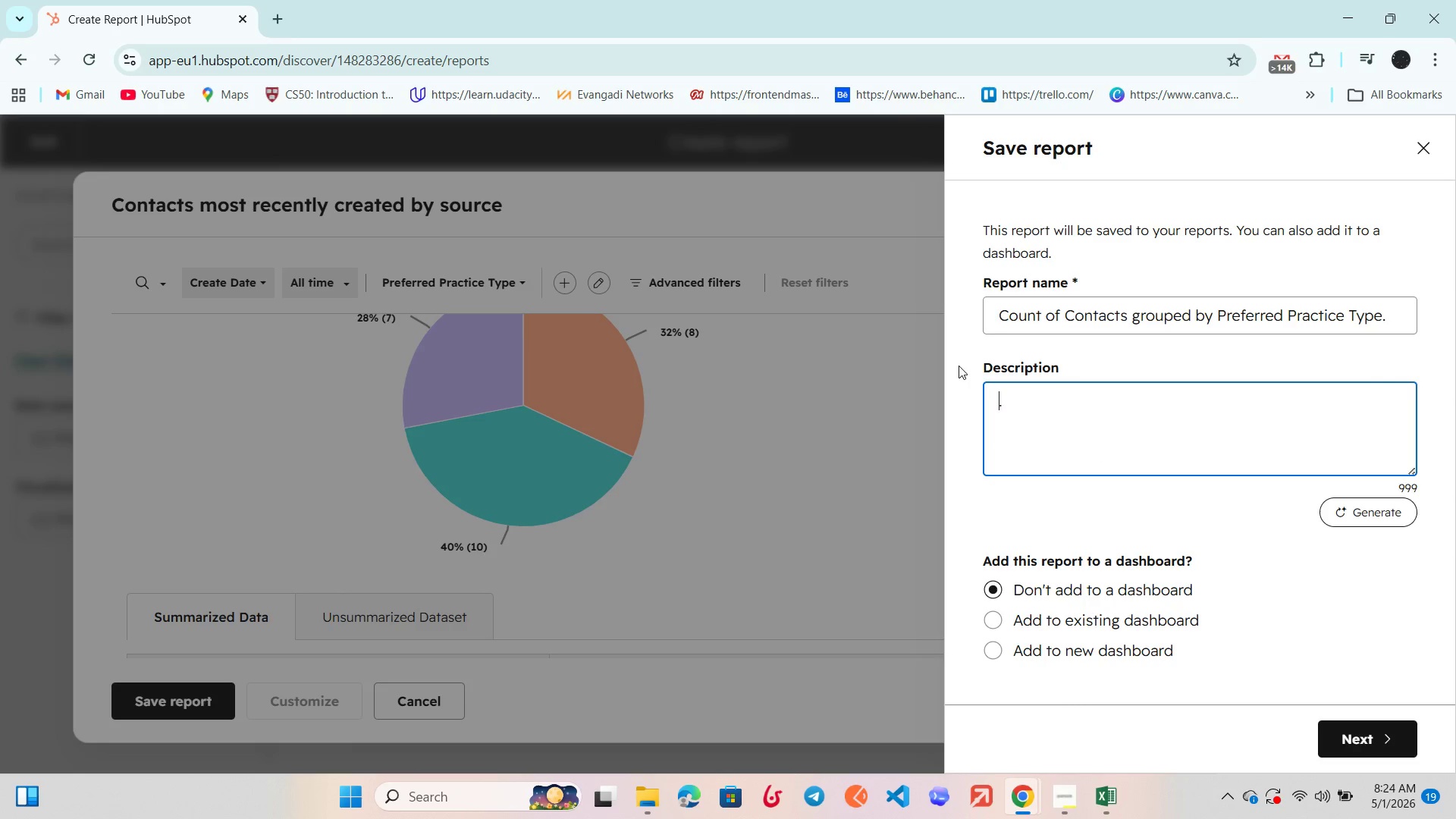 
key(Backspace)
 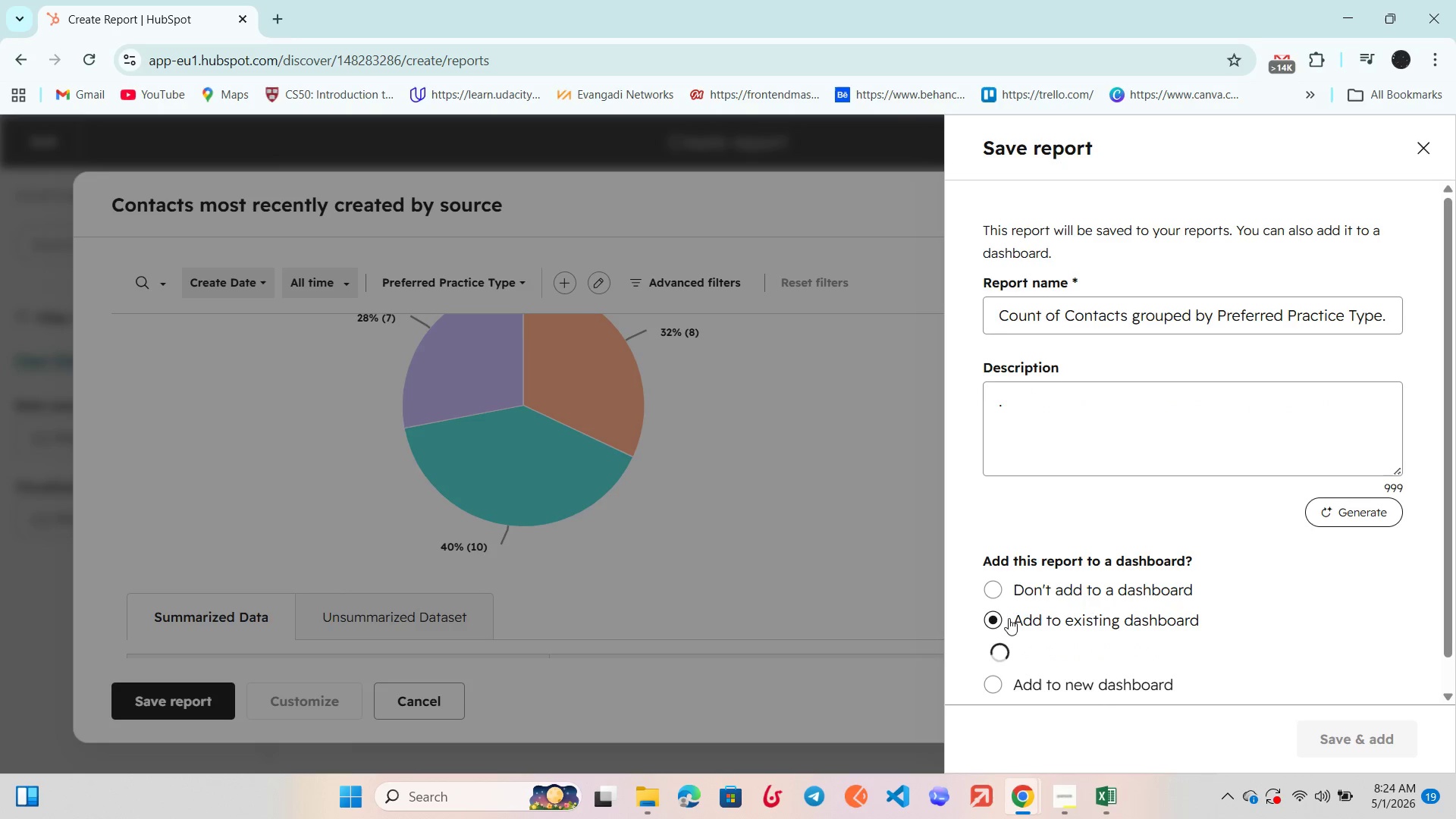 
left_click([1012, 654])
 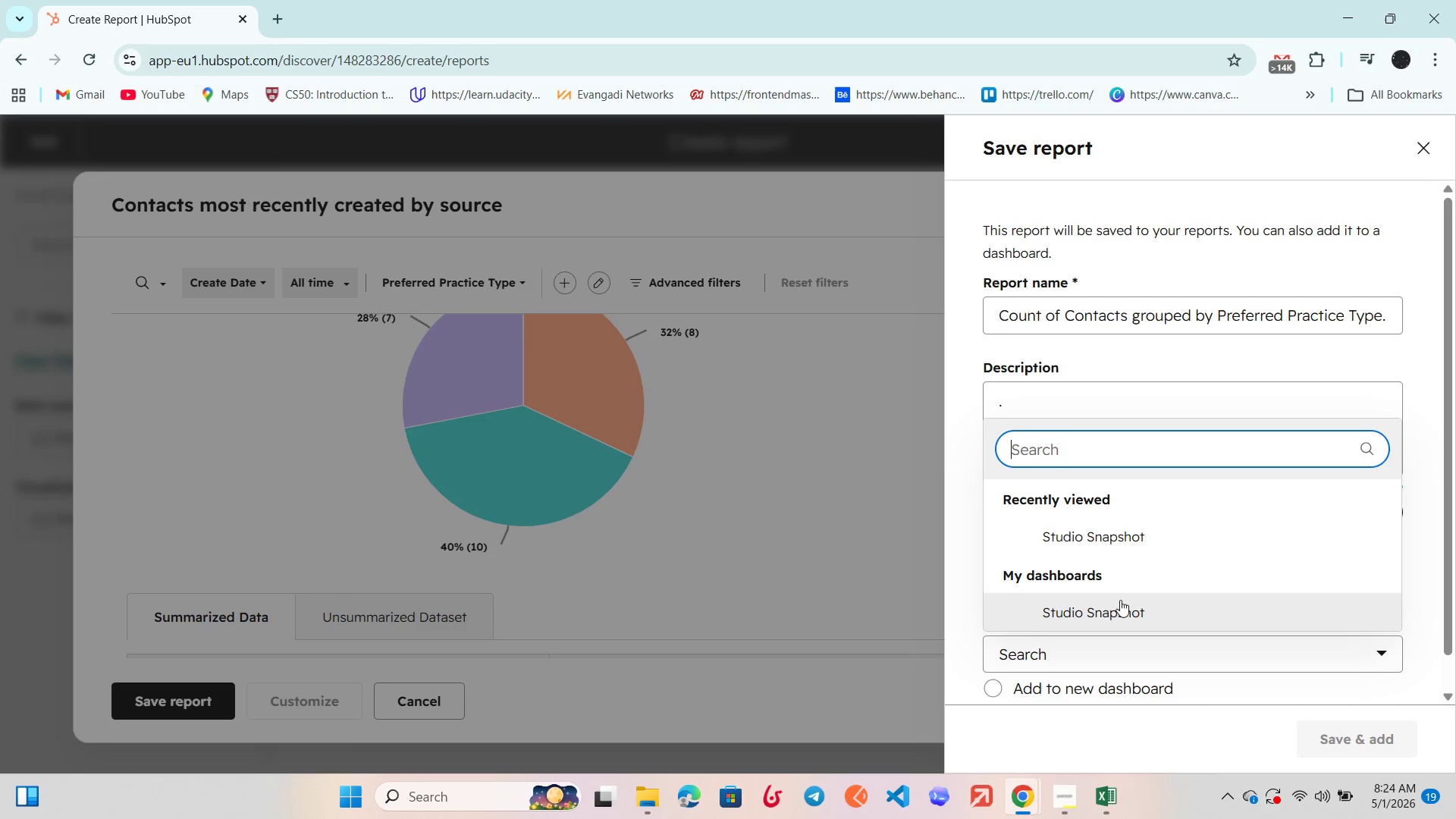 
scroll: coordinate [1122, 551], scroll_direction: down, amount: 3.0
 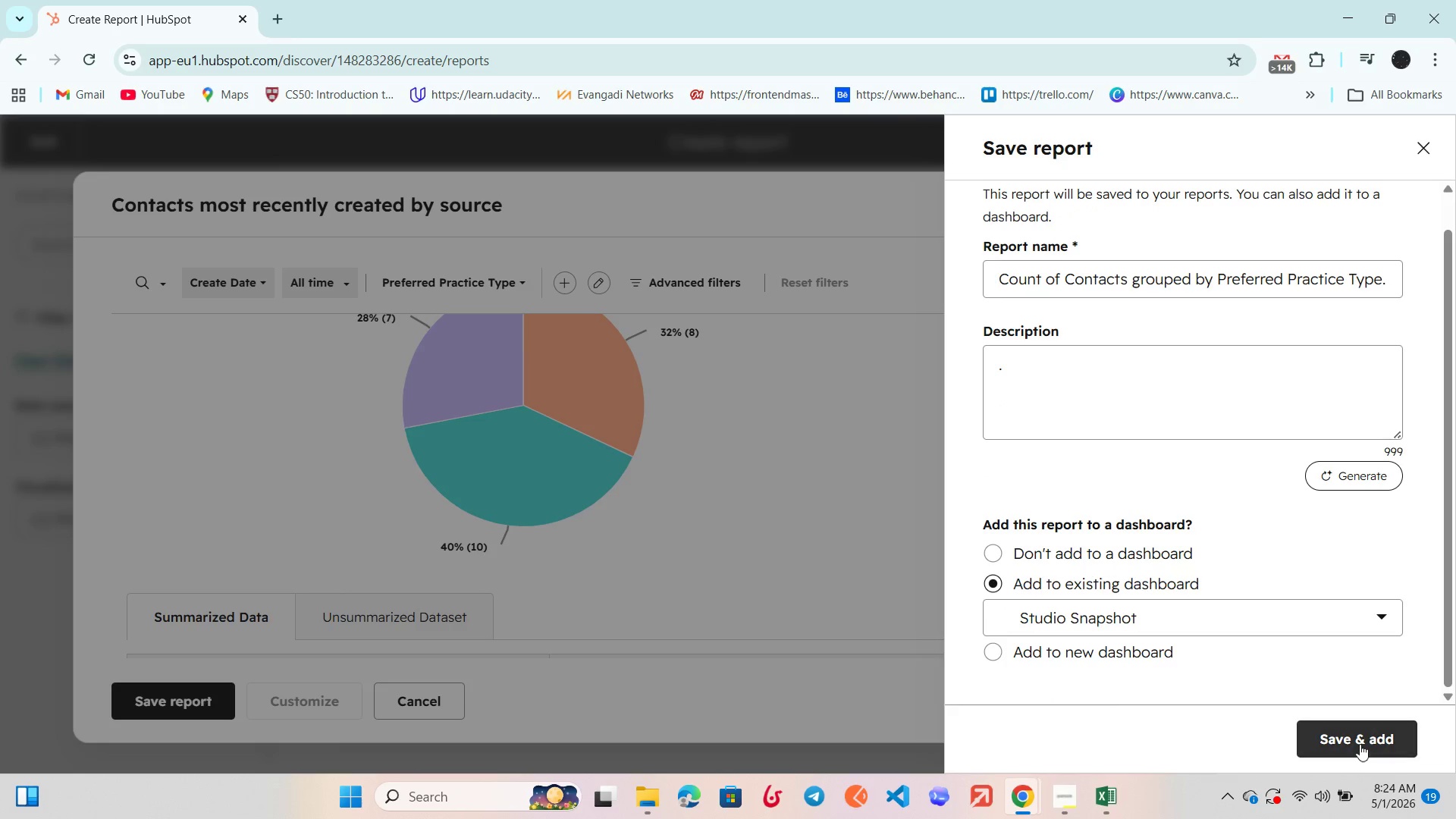 
left_click([1122, 540])
 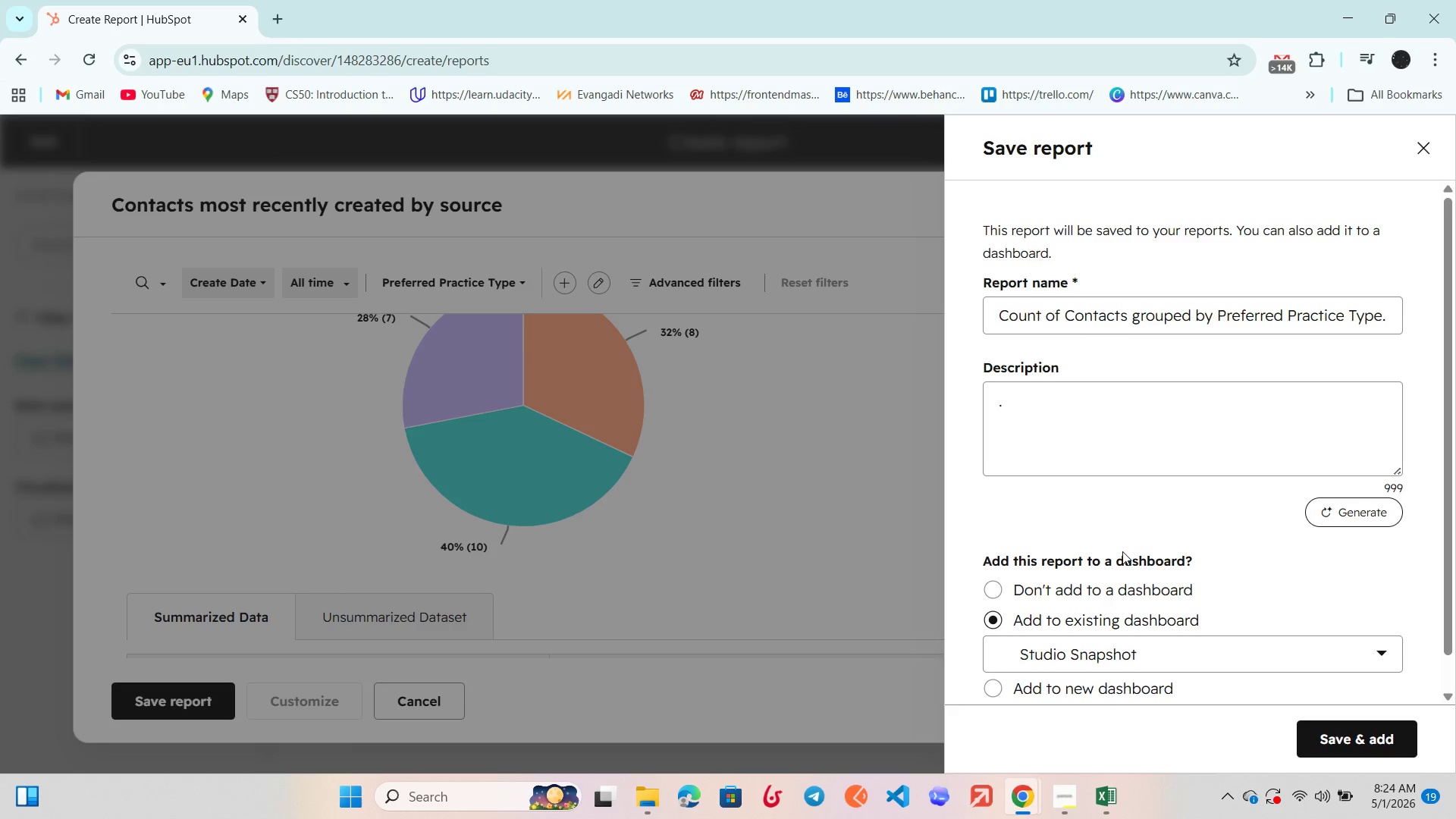 
left_click([1360, 744])
 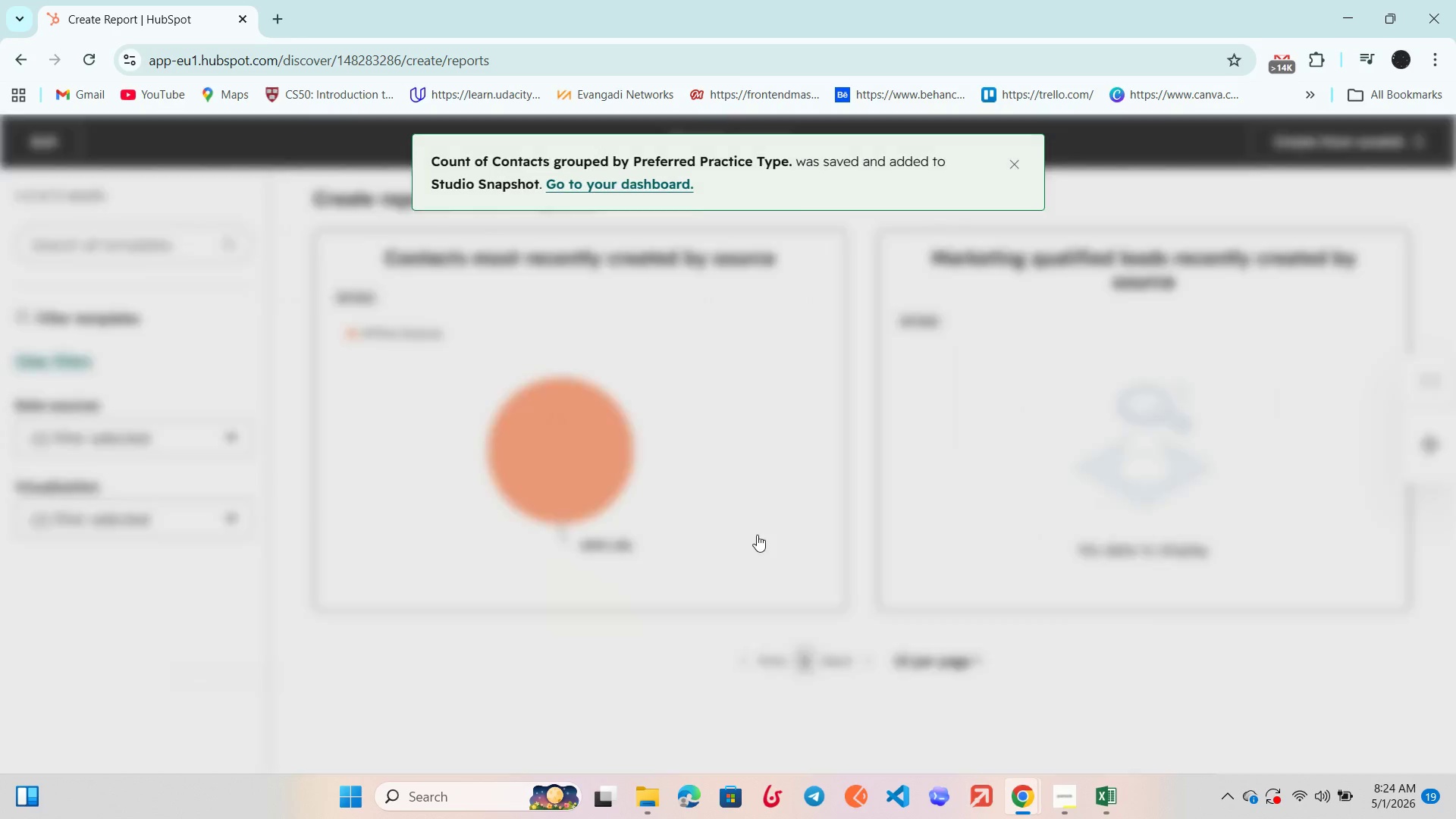 
scroll: coordinate [757, 535], scroll_direction: up, amount: 2.0
 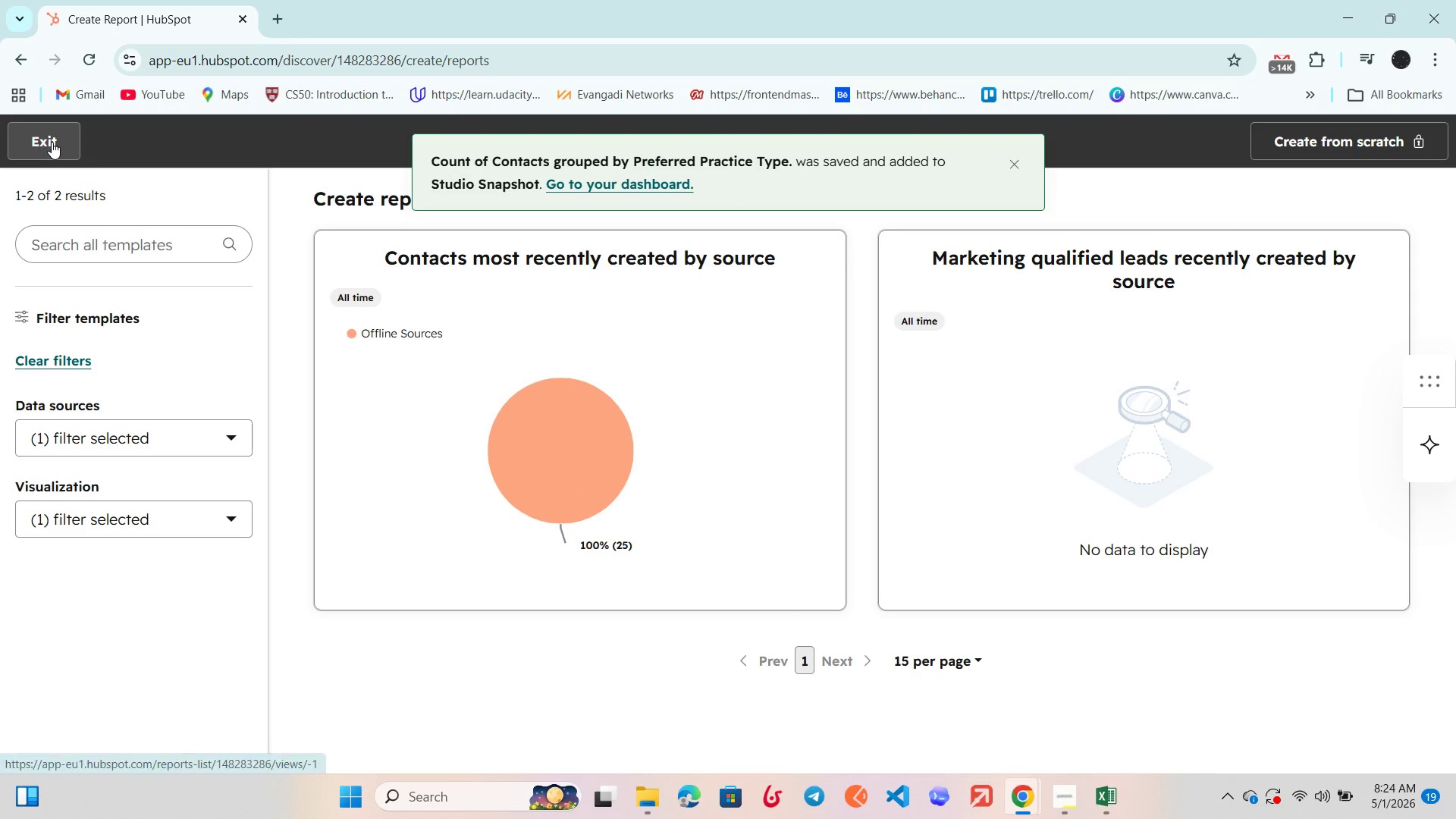 
left_click([52, 142])
 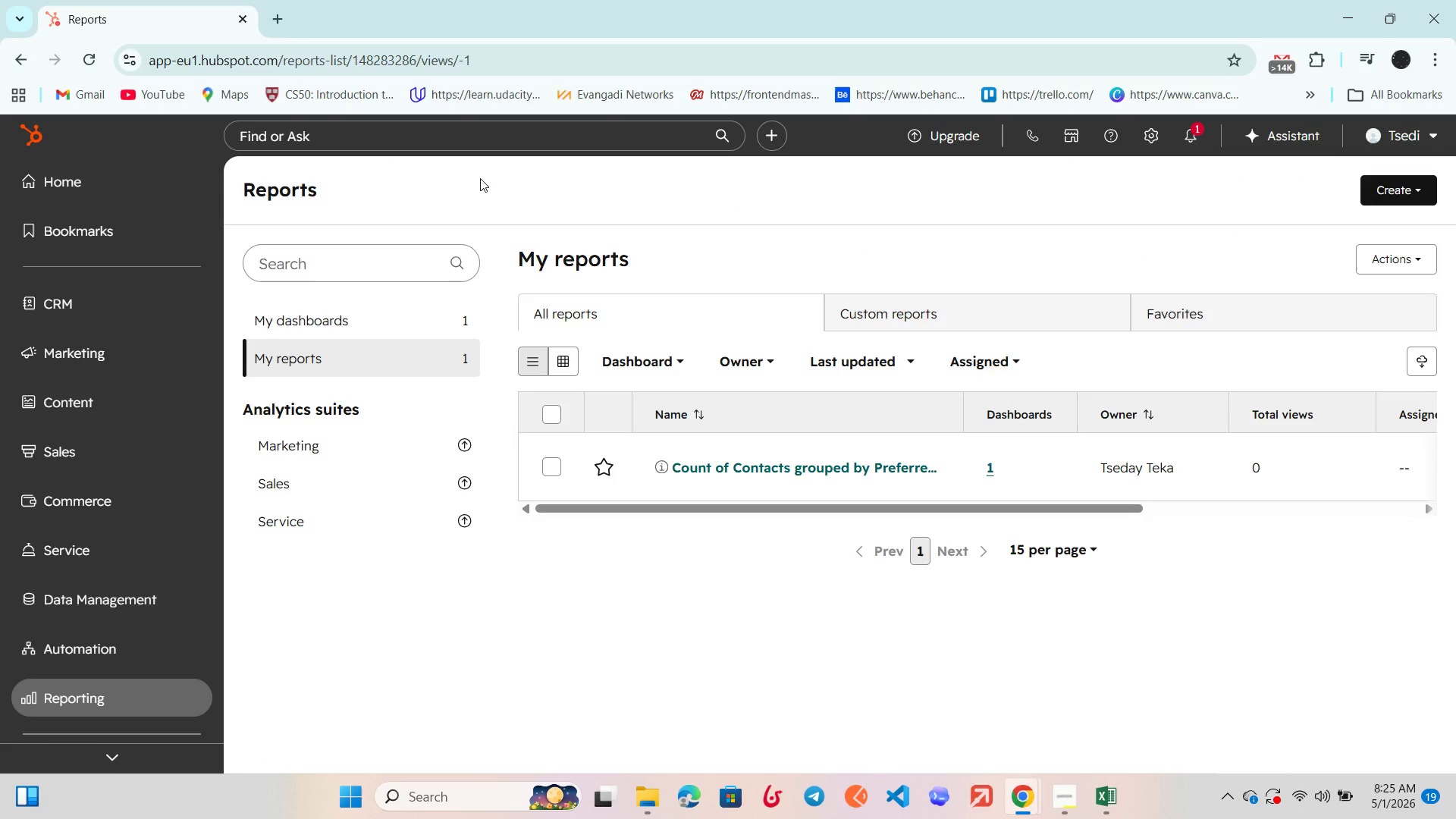 
wait(14.33)
 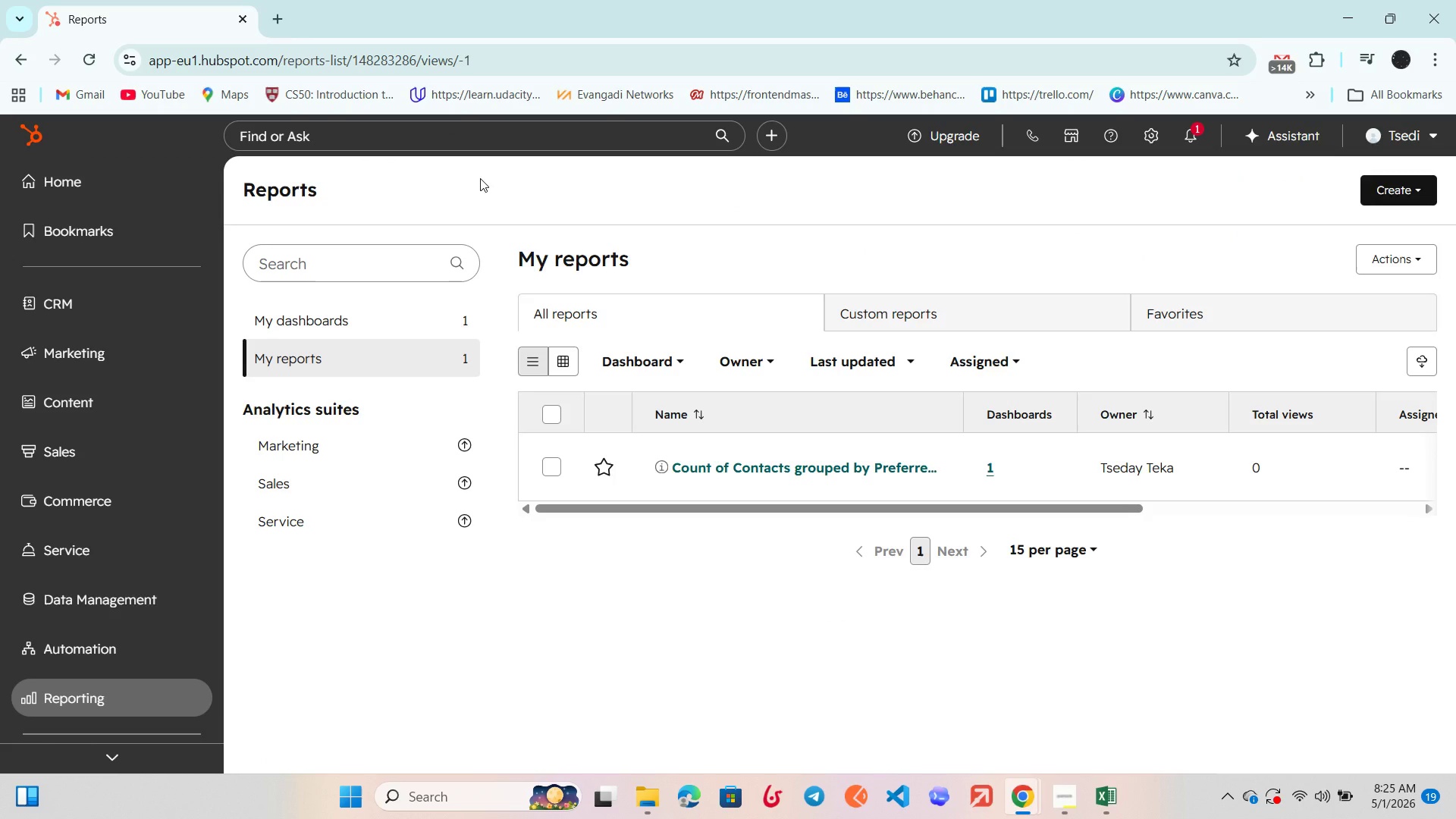 
left_click([429, 322])
 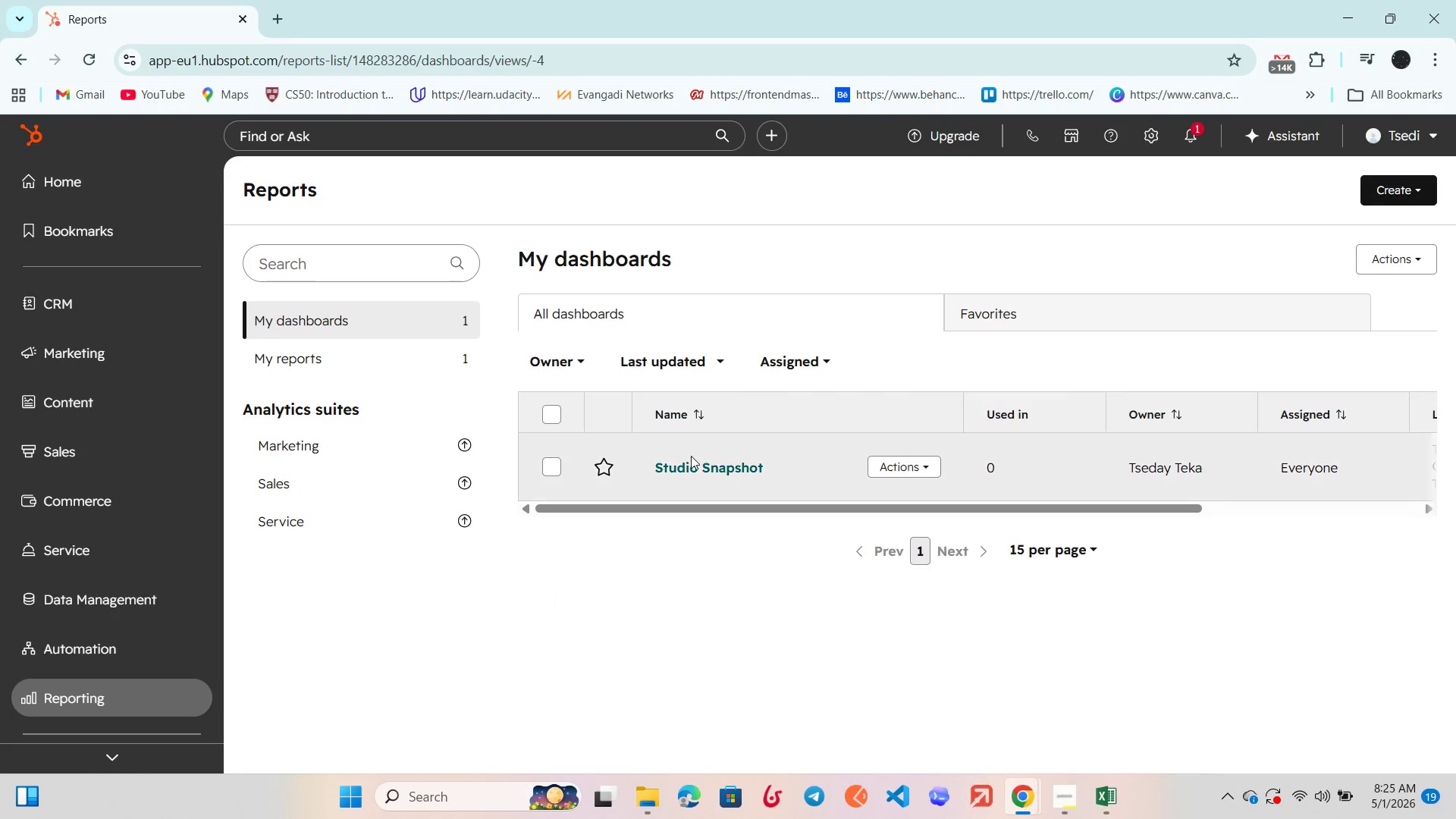 
left_click([698, 467])
 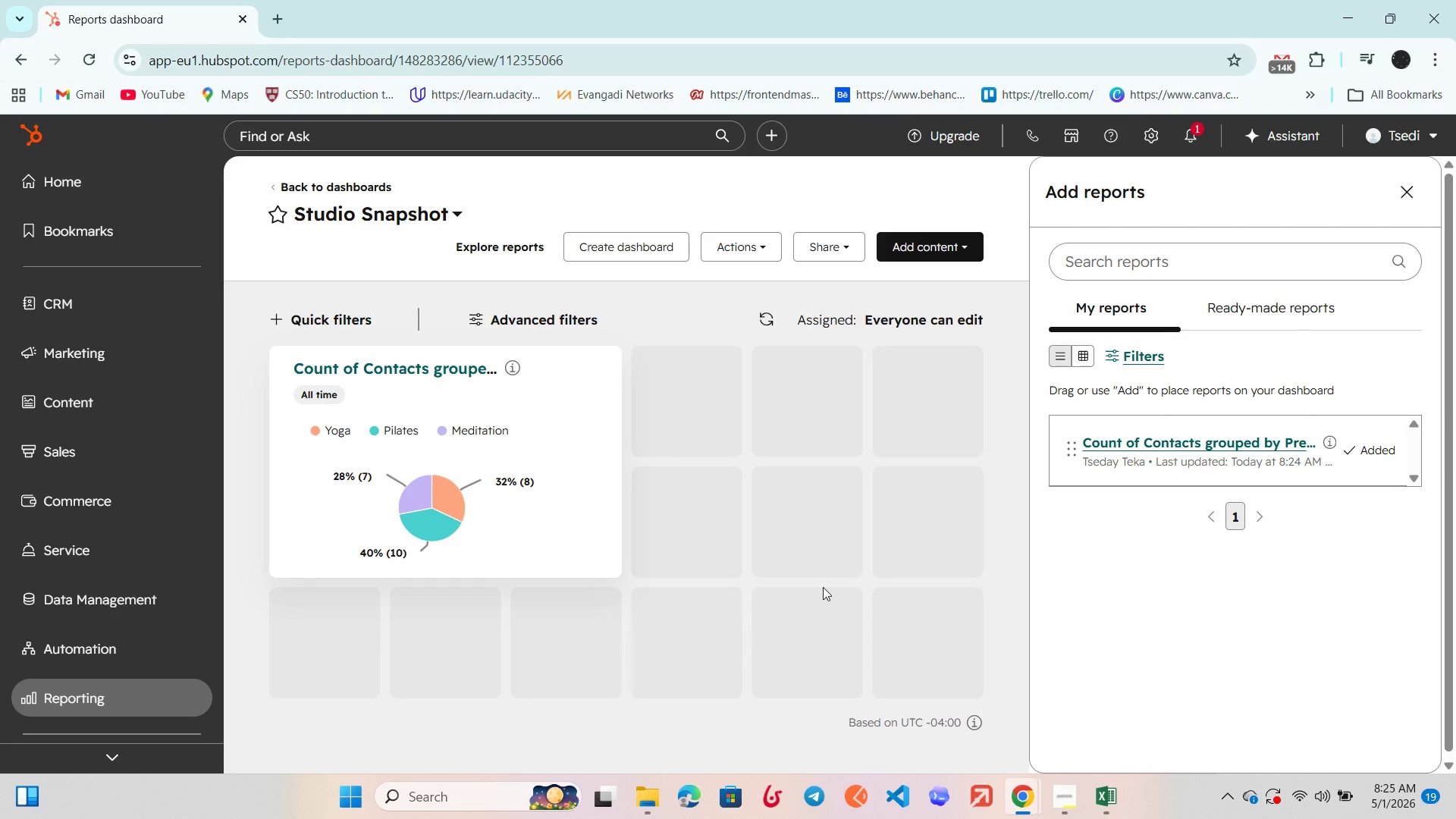 
wait(24.55)
 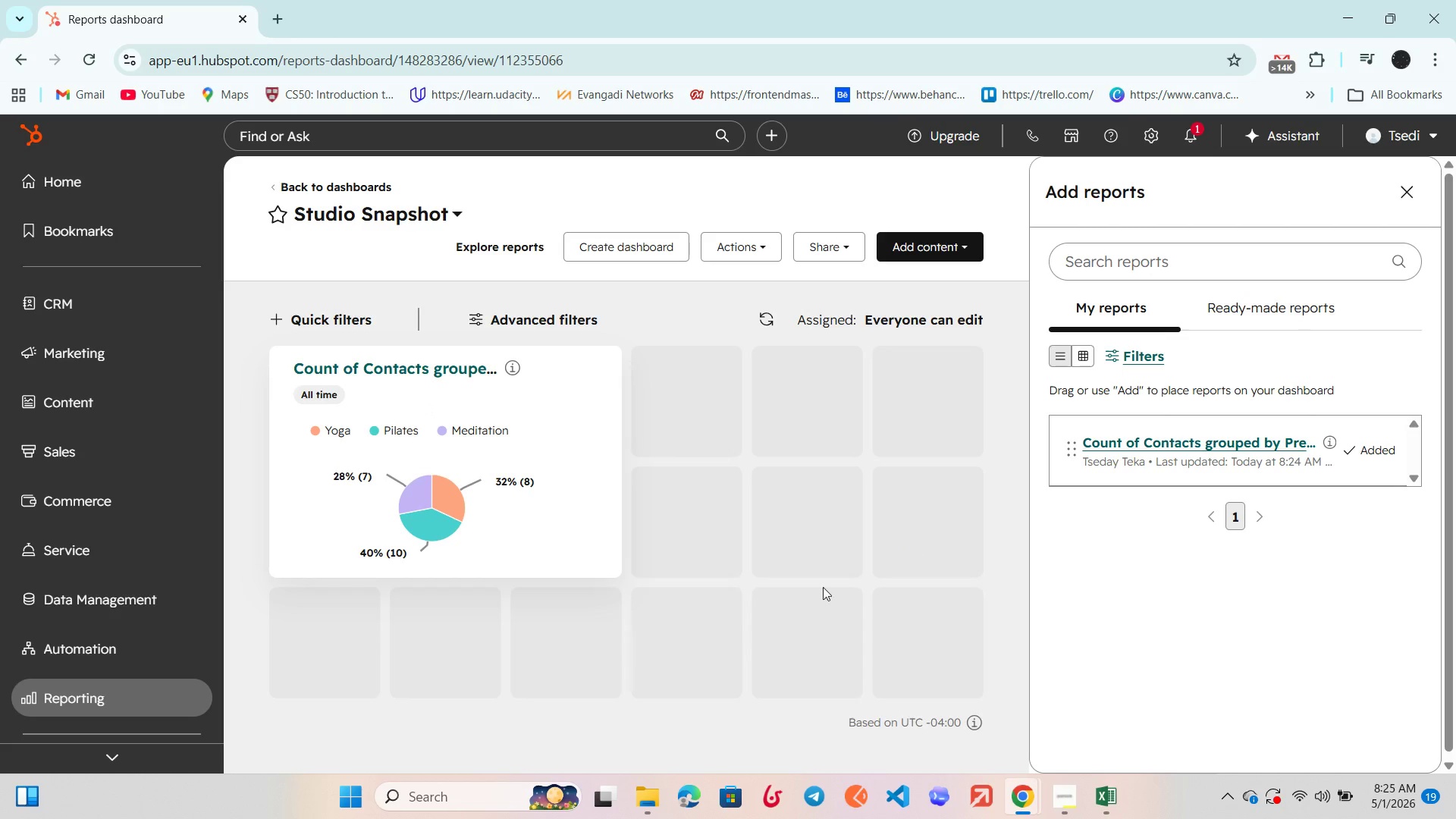 
left_click([1414, 189])
 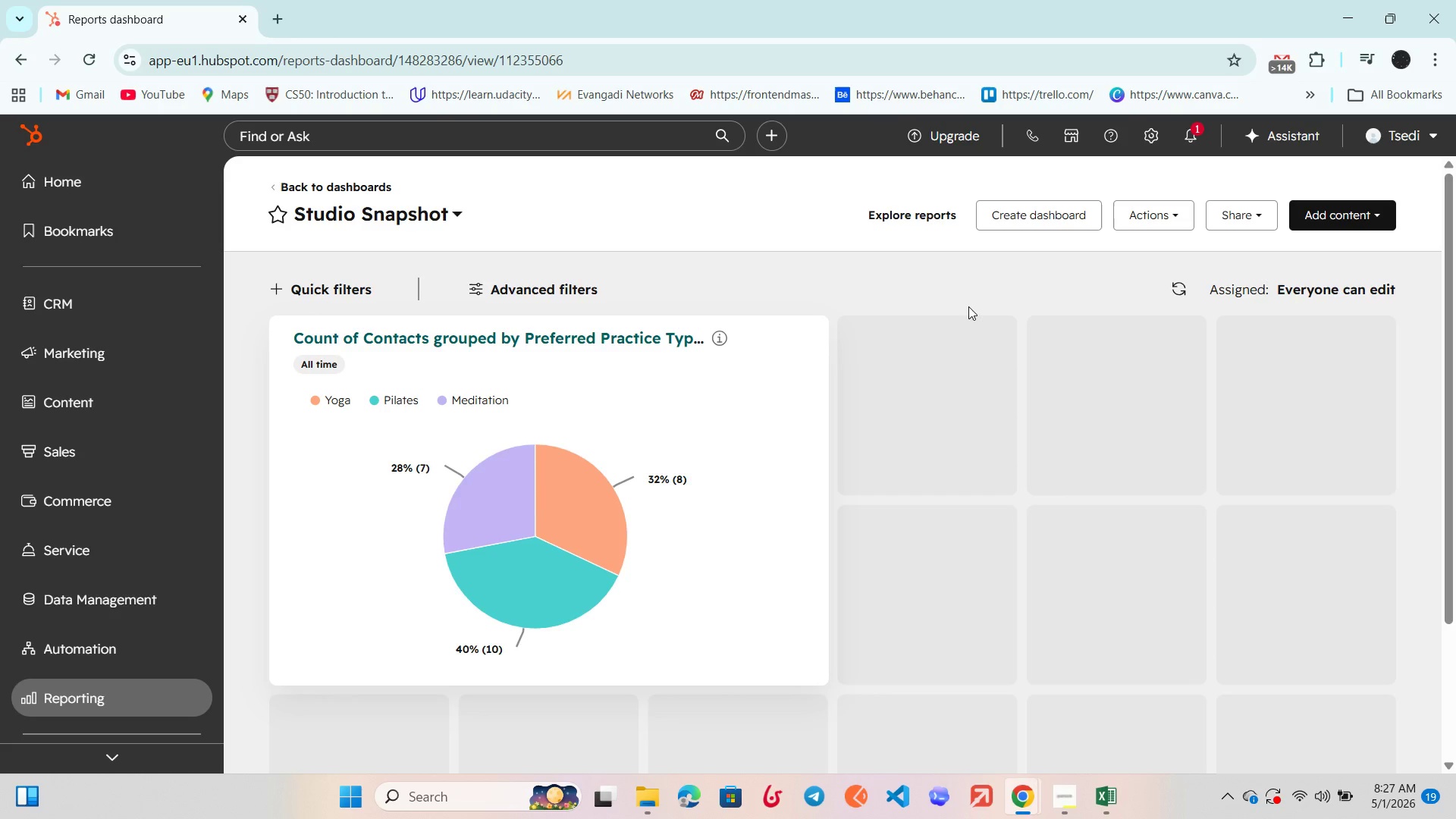 
wait(106.44)
 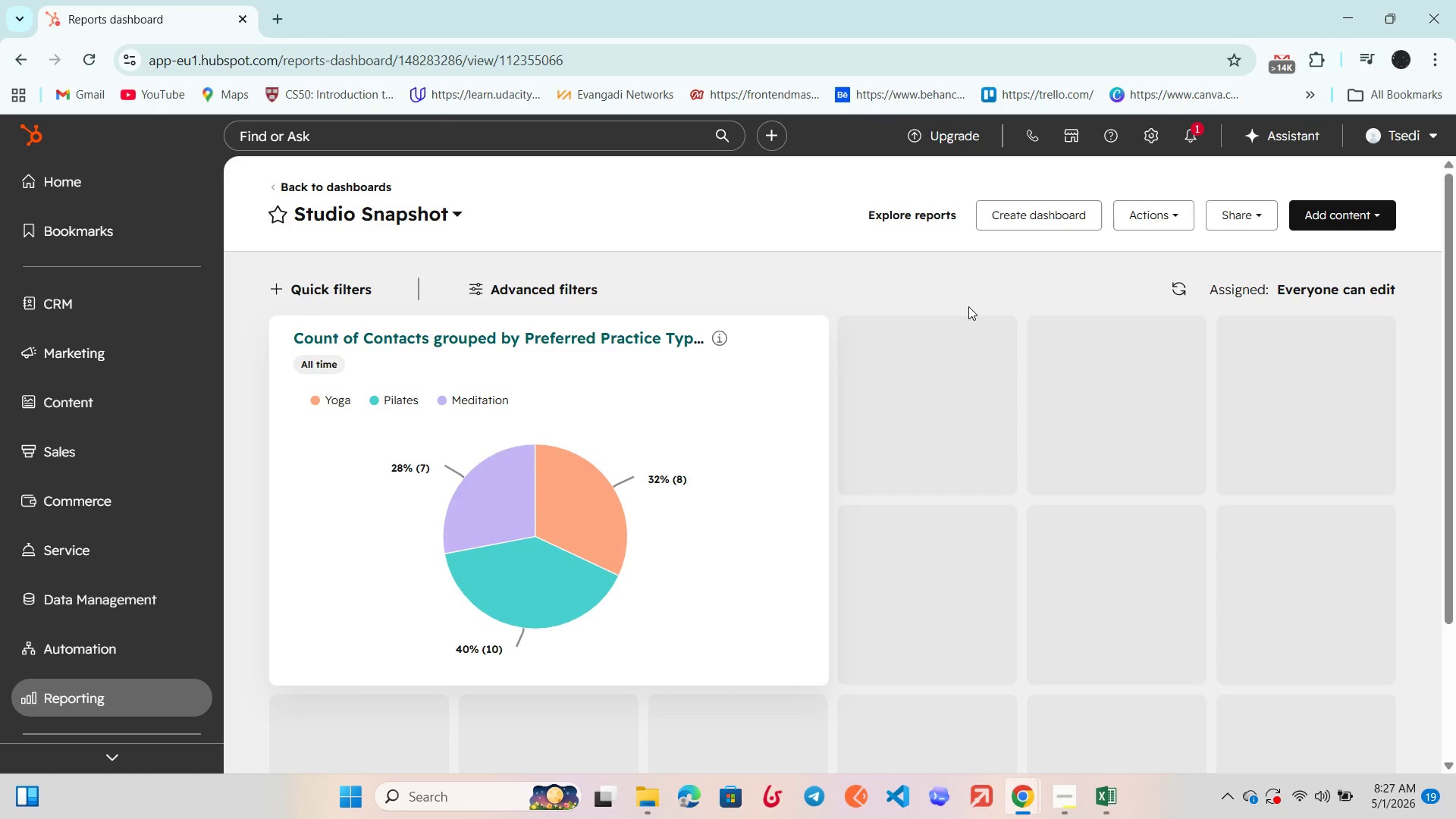 
left_click([968, 306])
 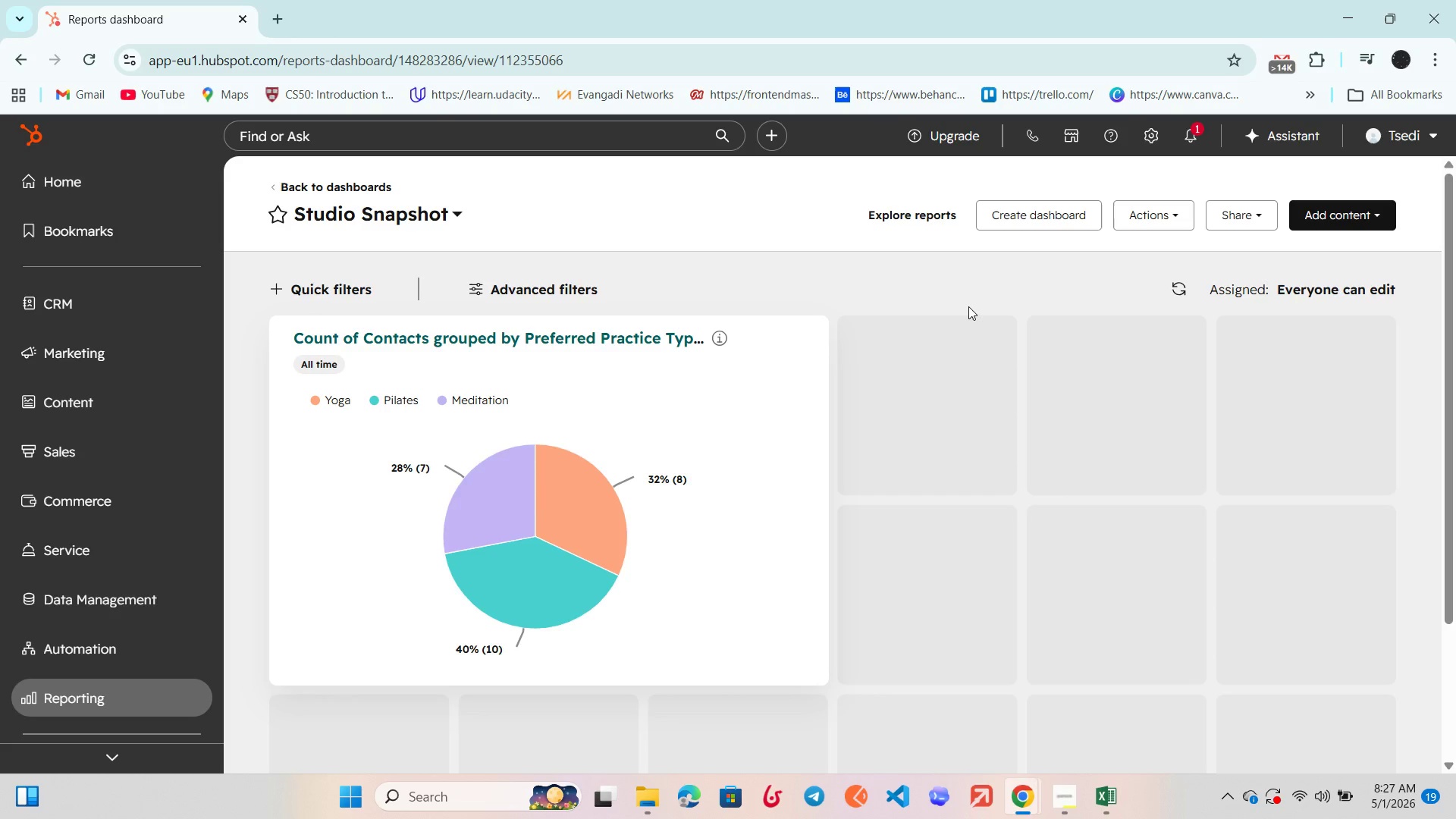 
left_click([968, 306])
 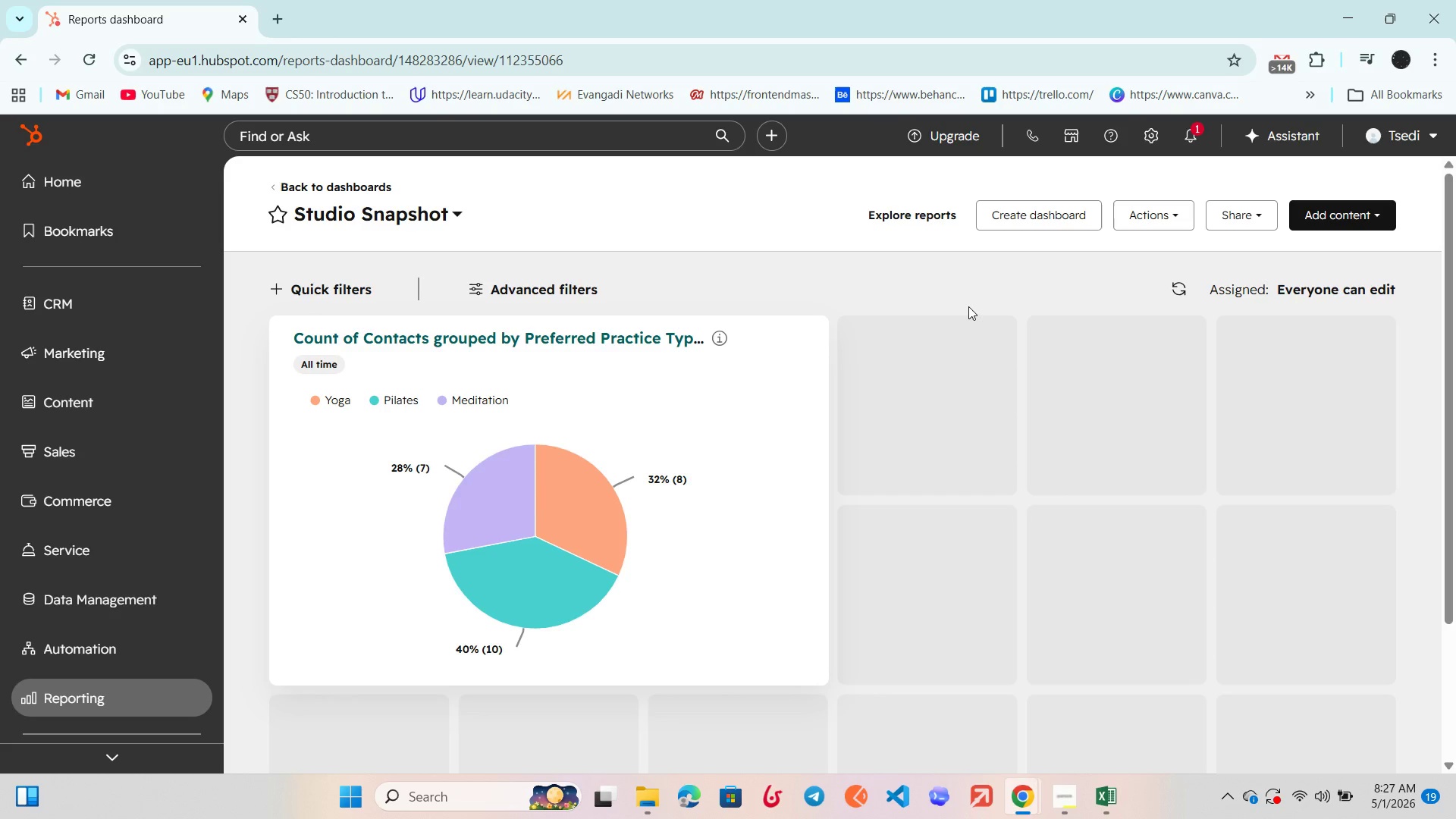 
wait(6.34)
 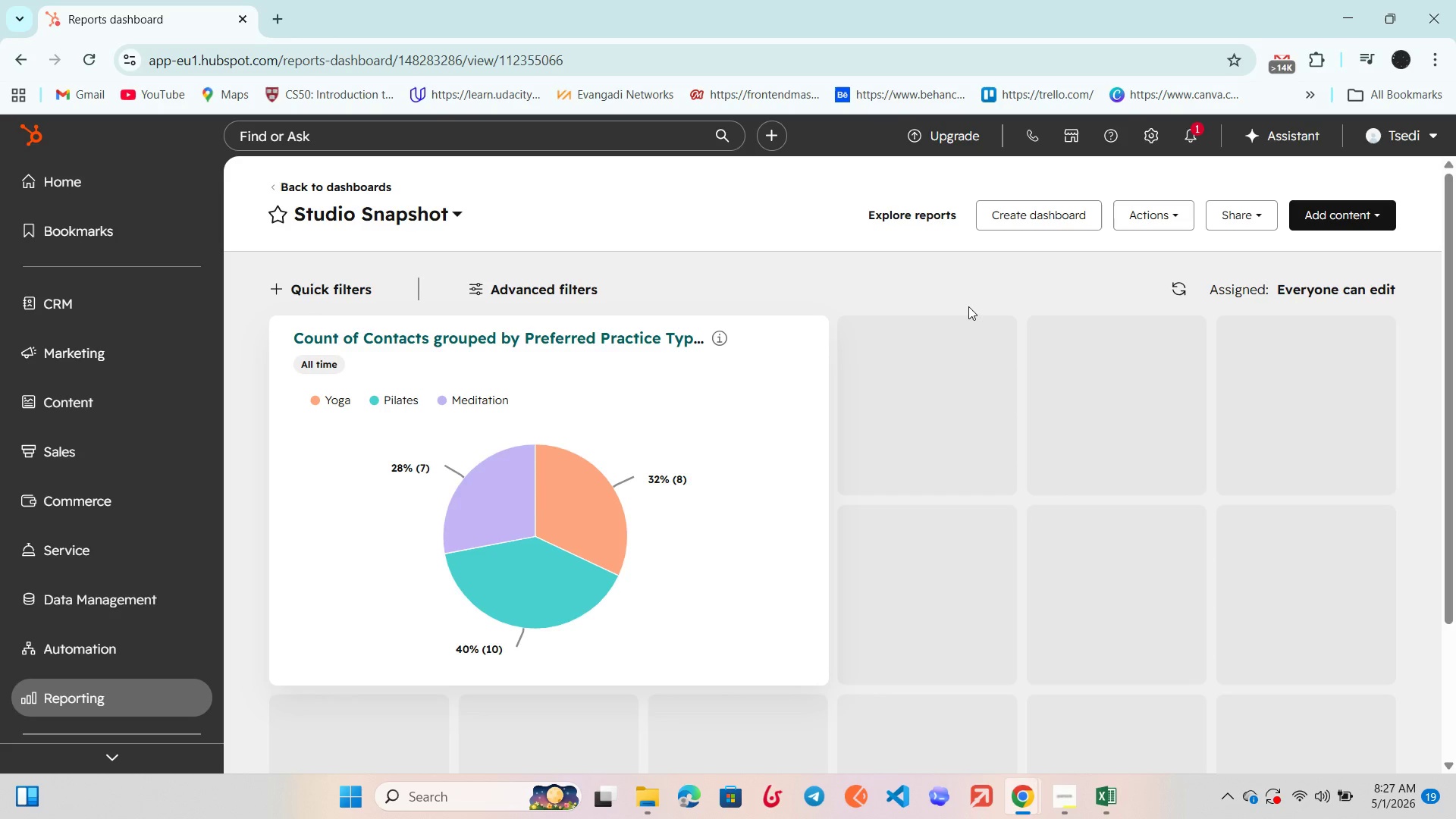 
left_click([968, 306])
 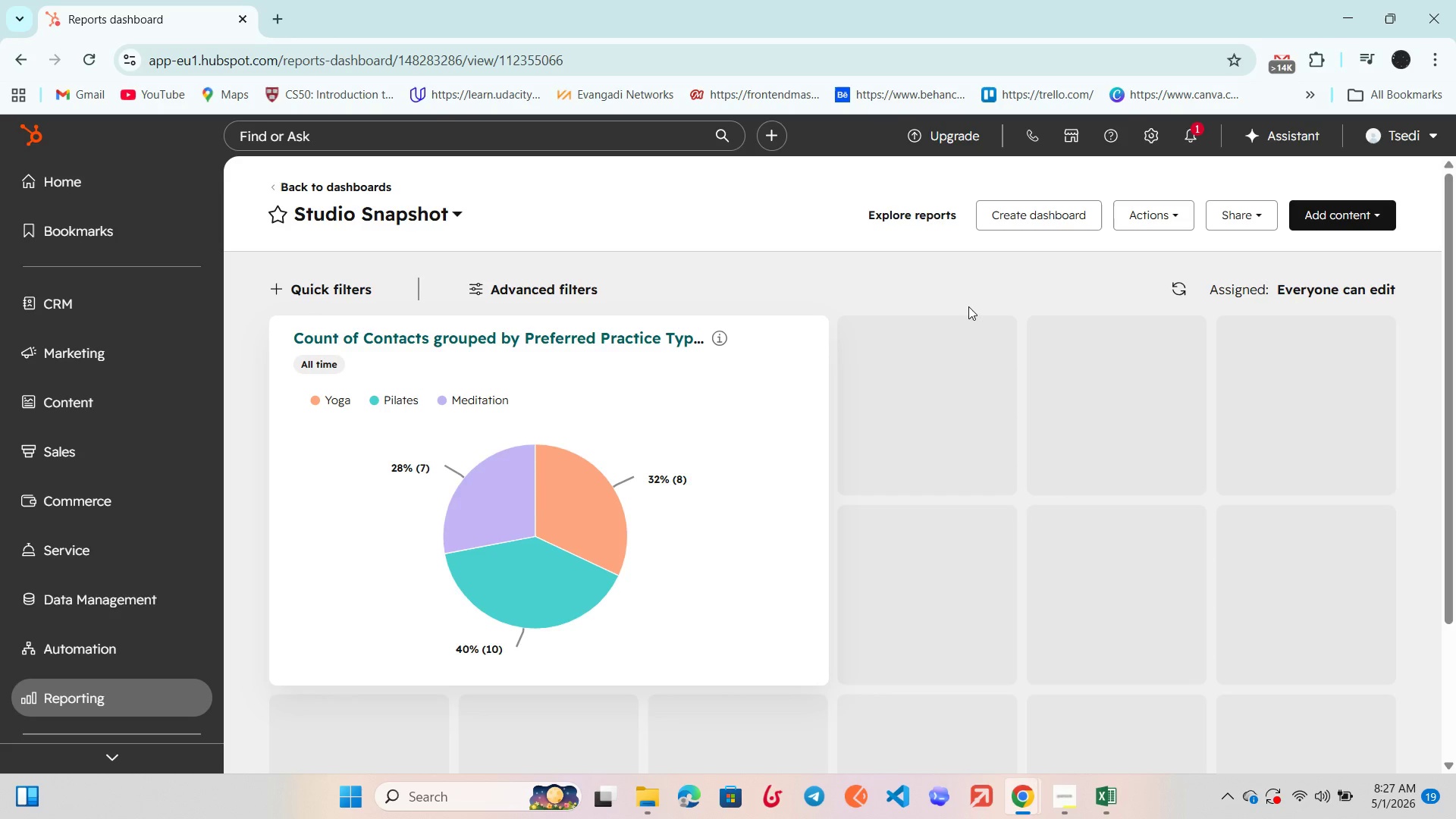 
wait(6.72)
 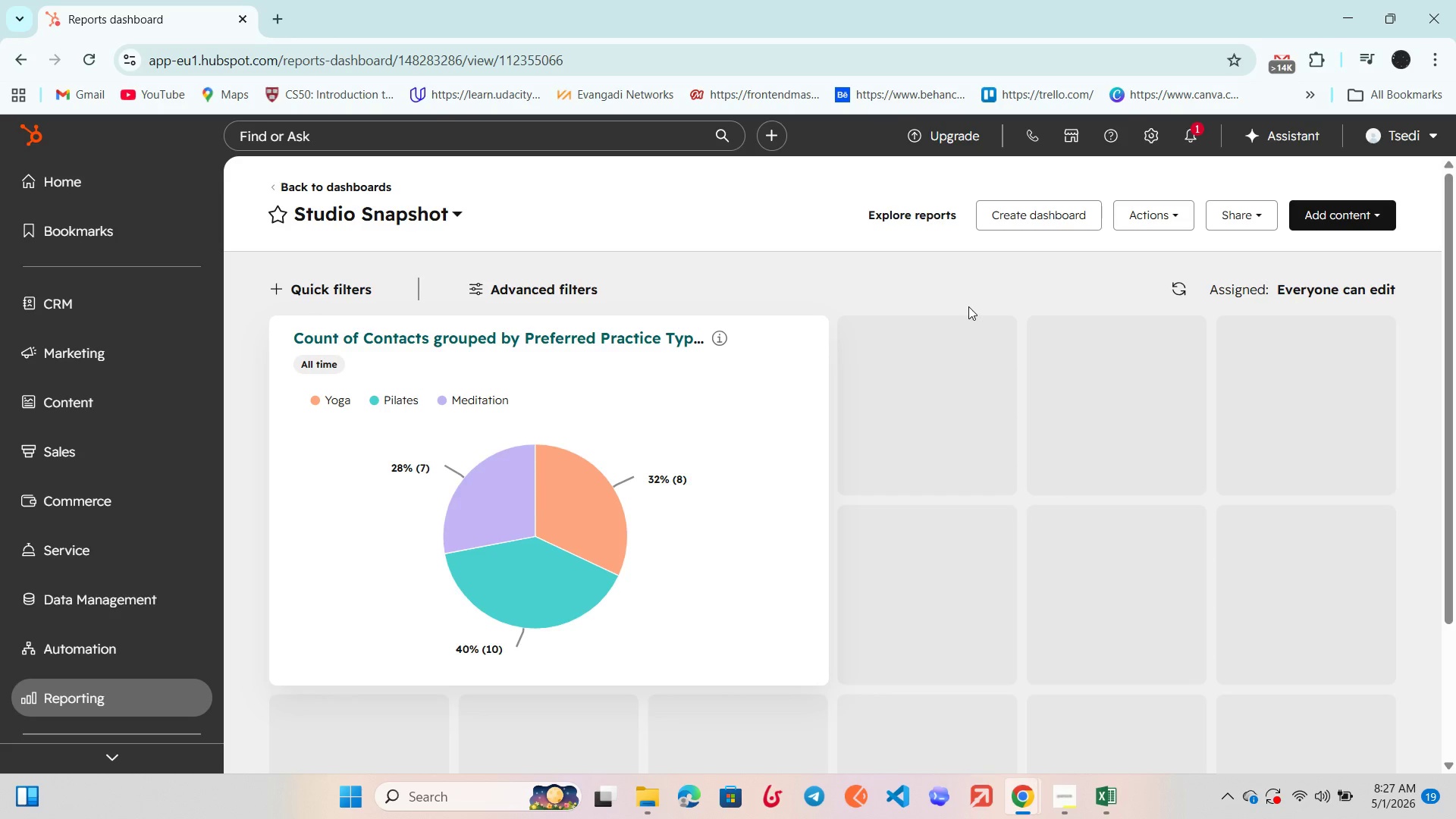 
left_click([968, 306])
 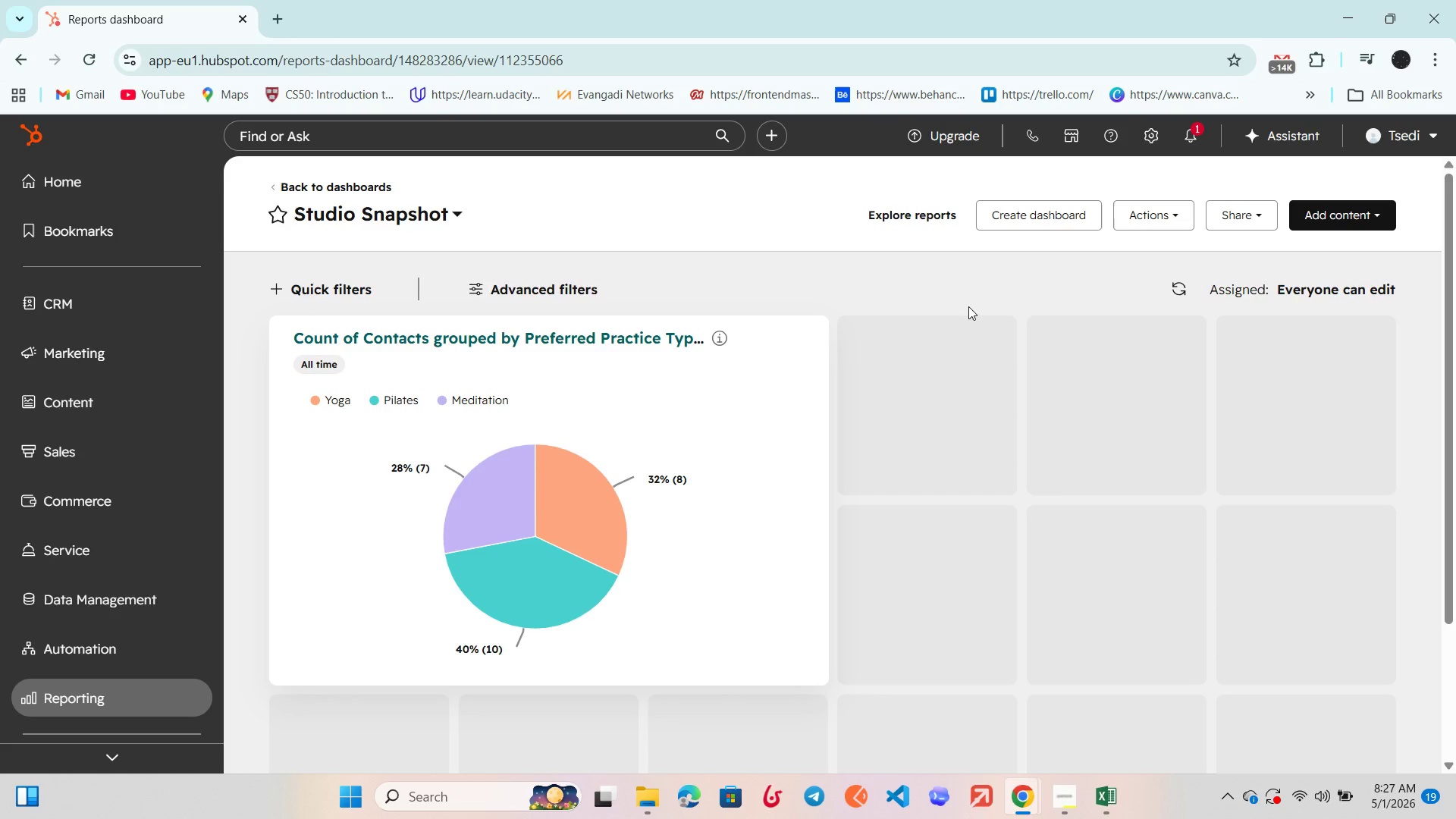 
wait(16.91)
 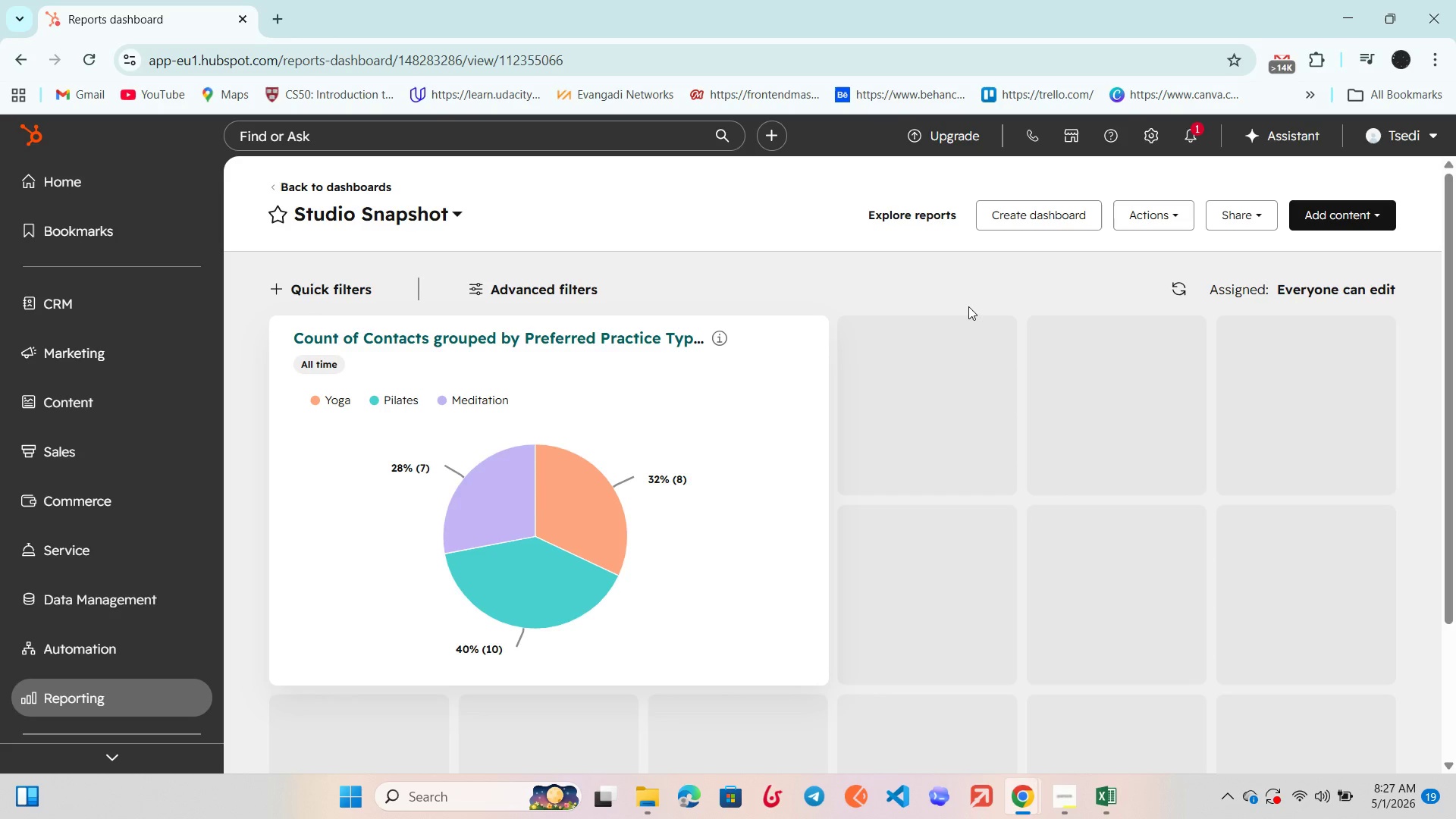 
left_click([789, 337])
 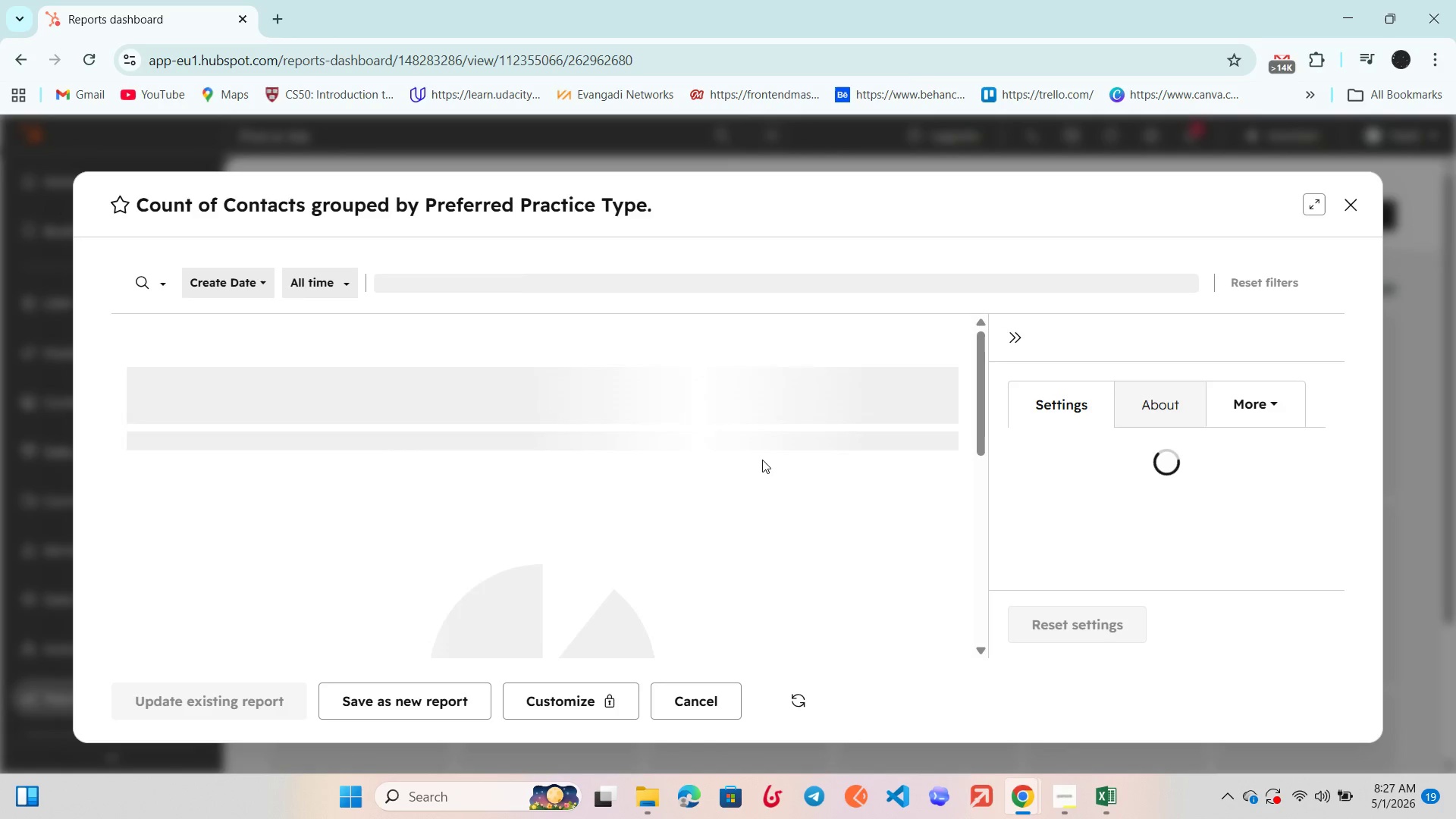 
key(Mute)
 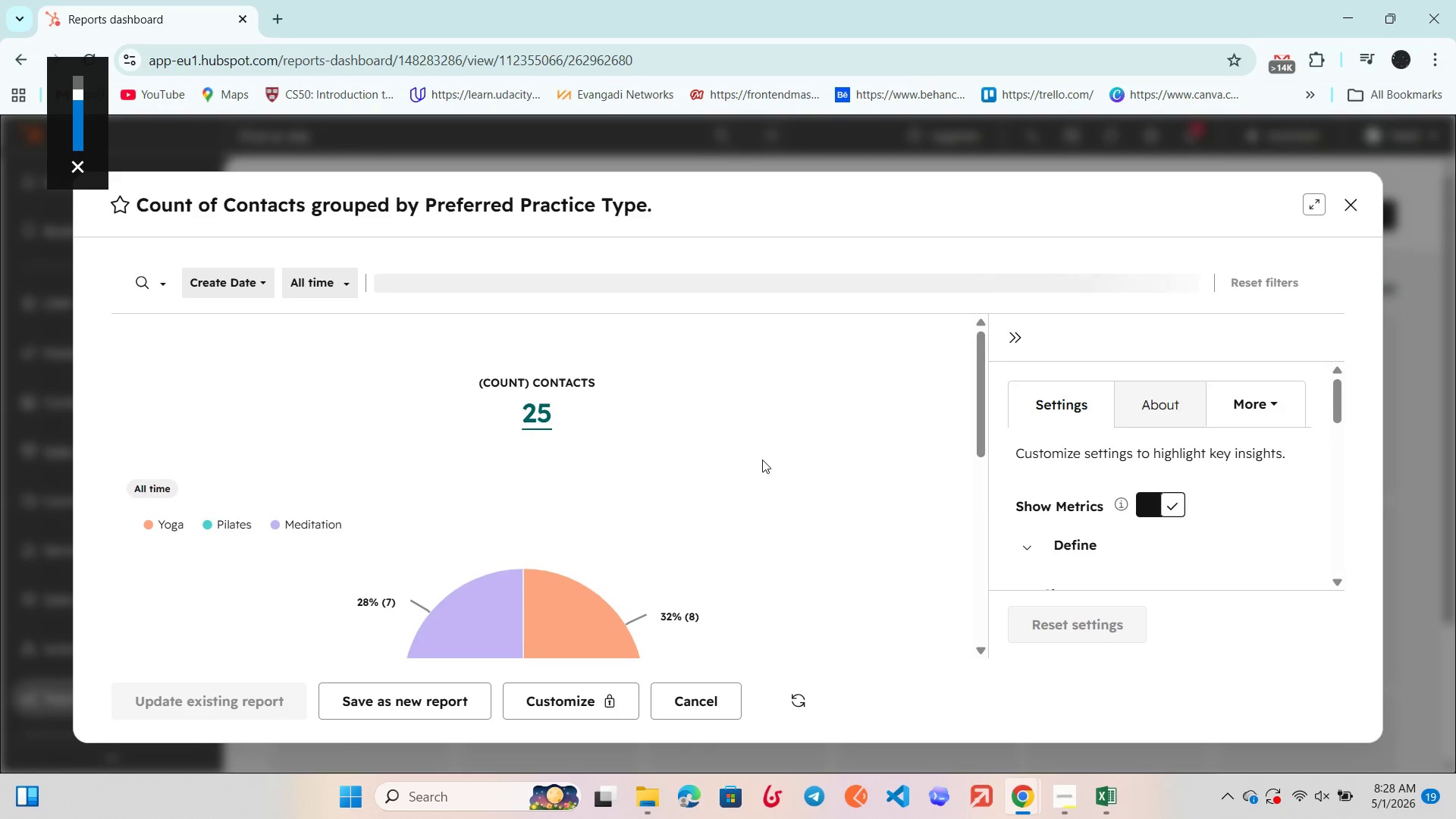 
key(Mute)
 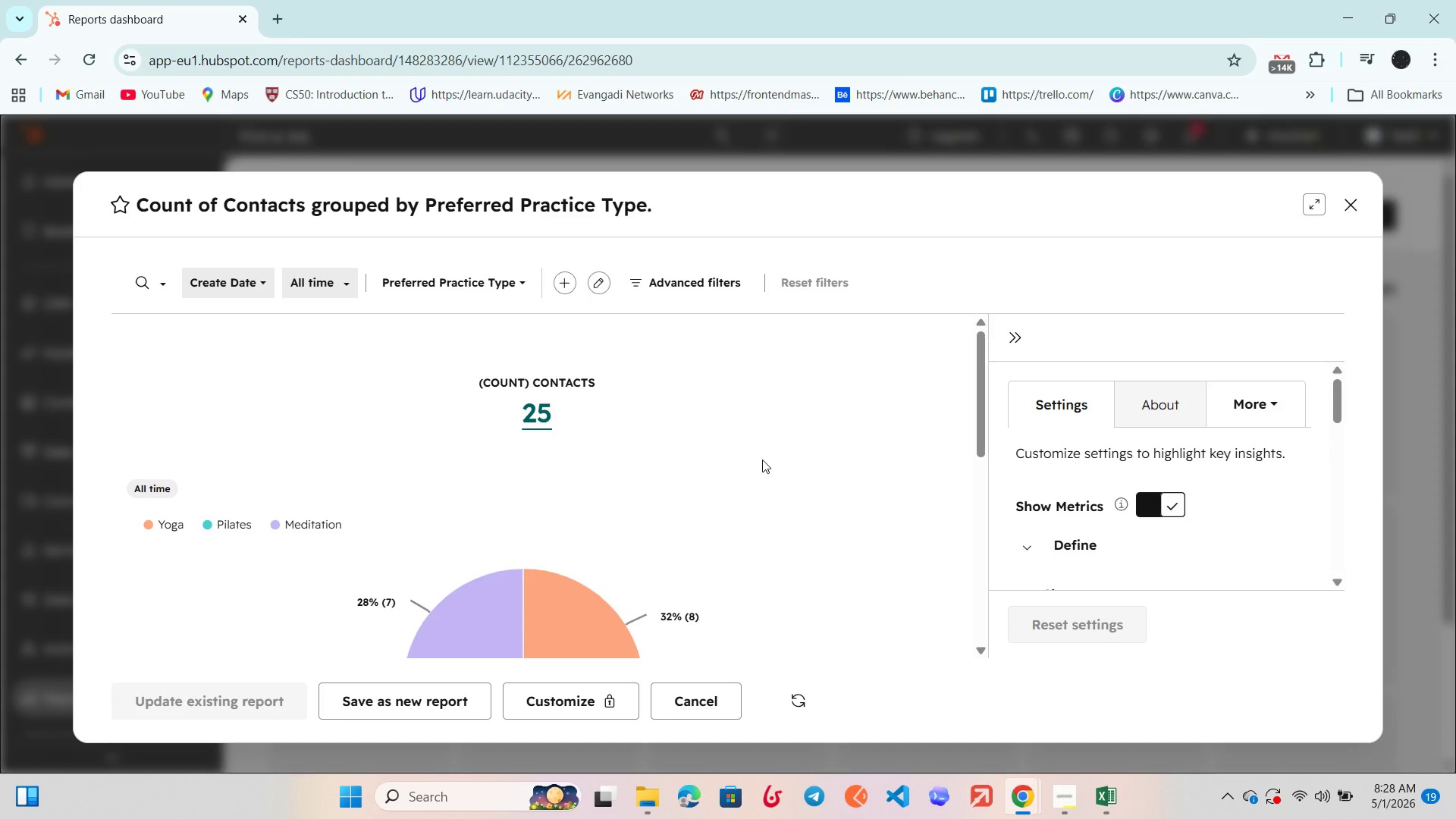 
wait(9.94)
 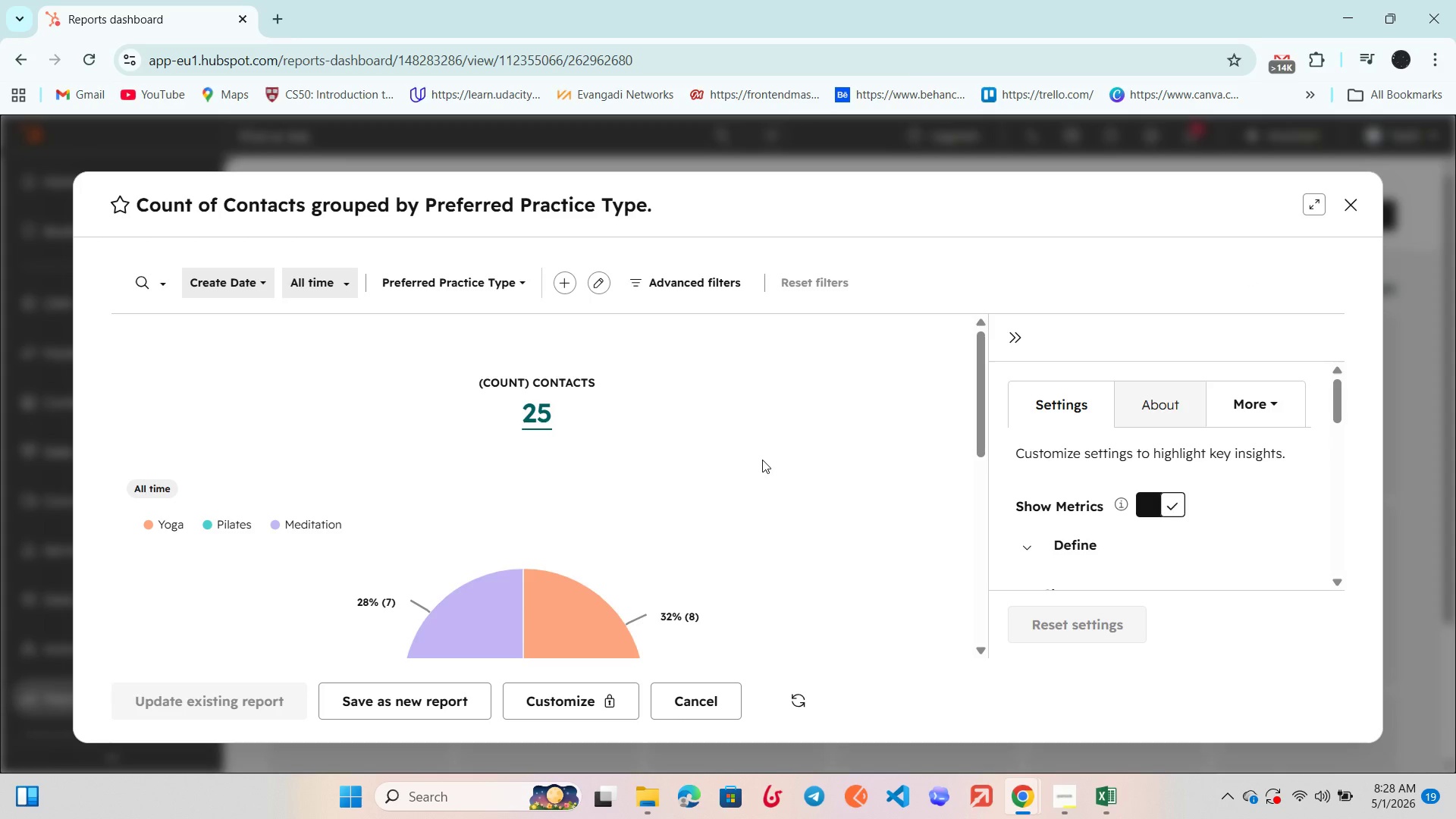 
left_click([940, 678])
 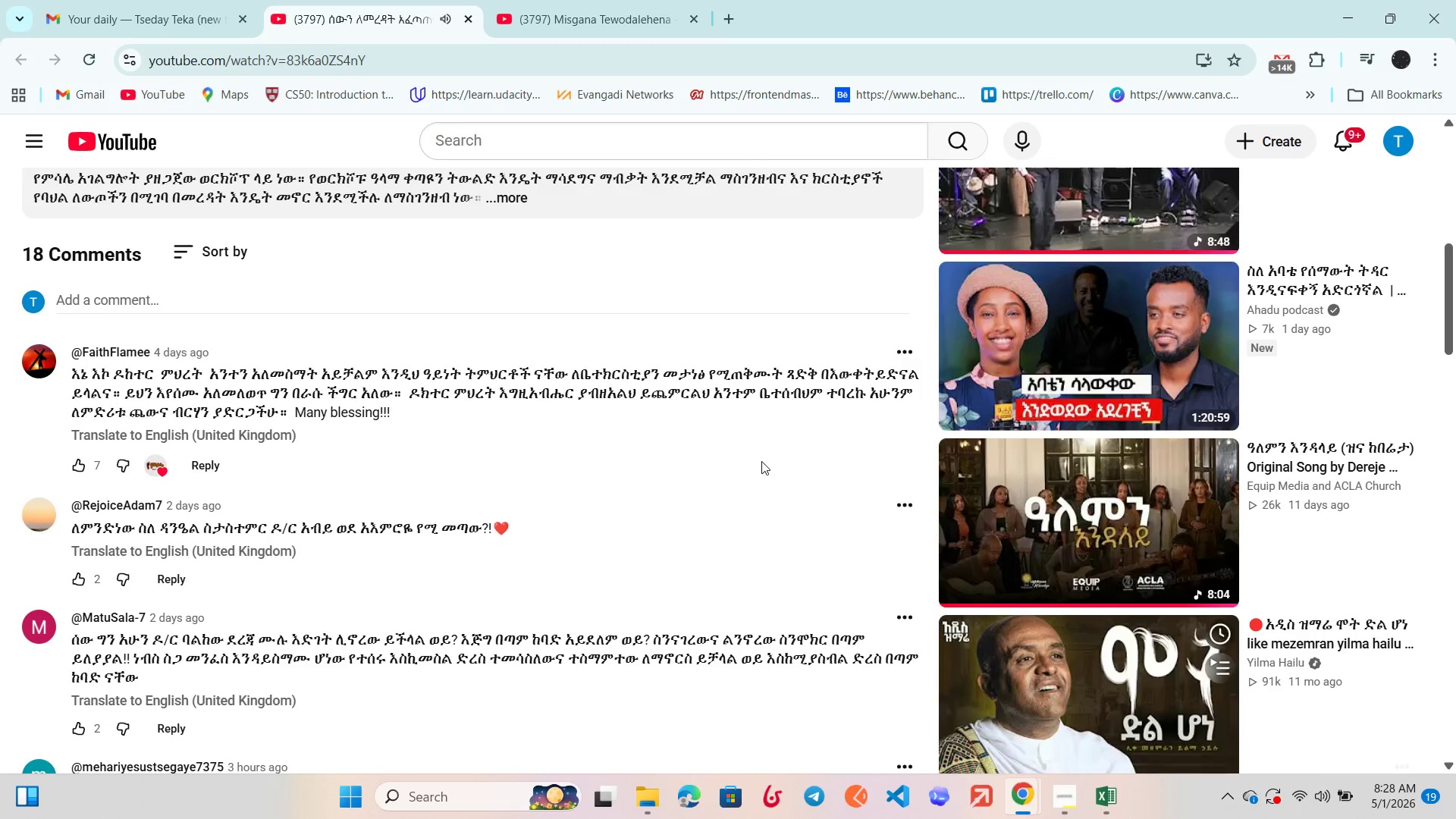 
scroll: coordinate [759, 460], scroll_direction: up, amount: 10.0
 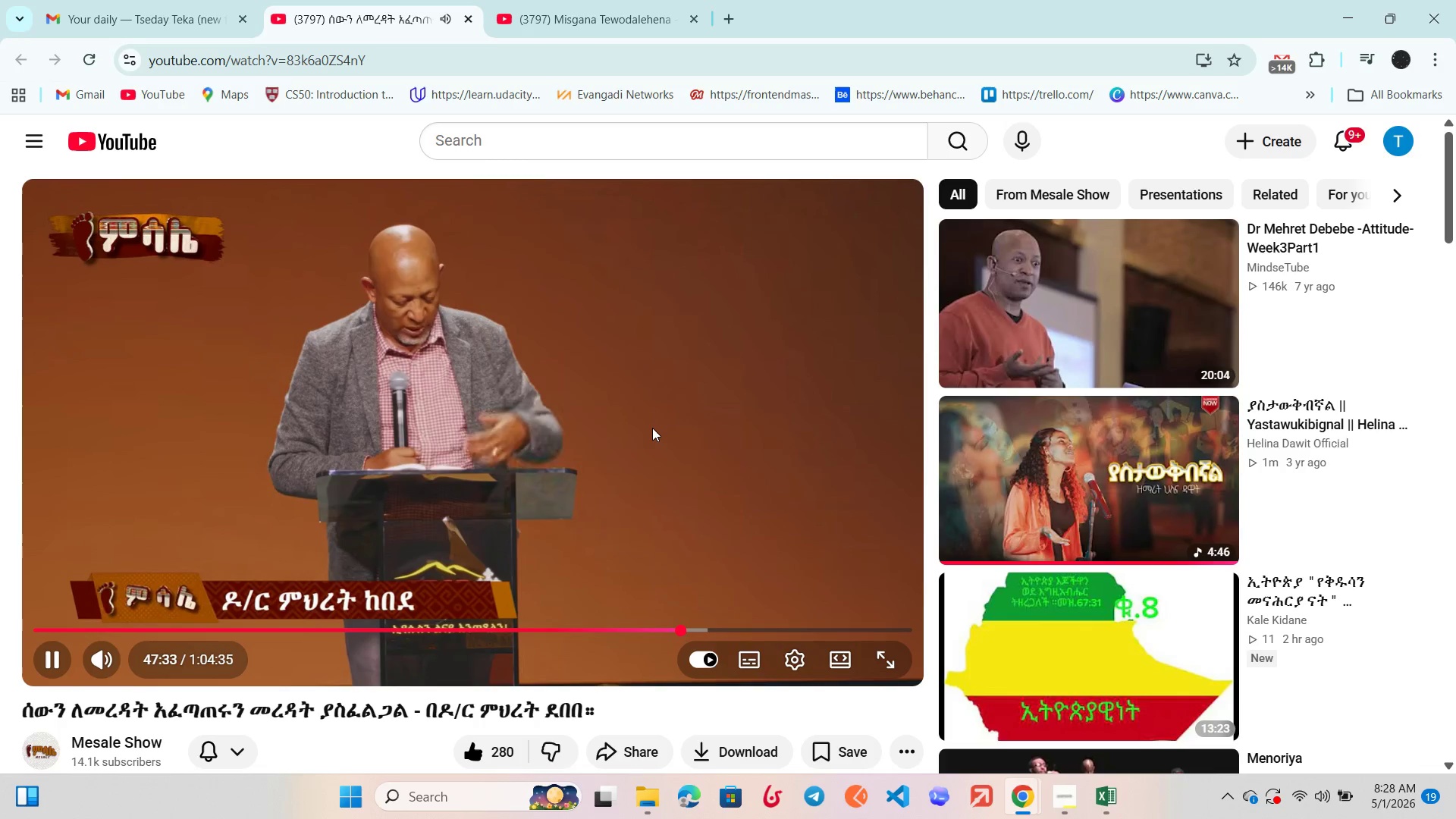 
hold_key(key=ArrowLeft, duration=0.62)
 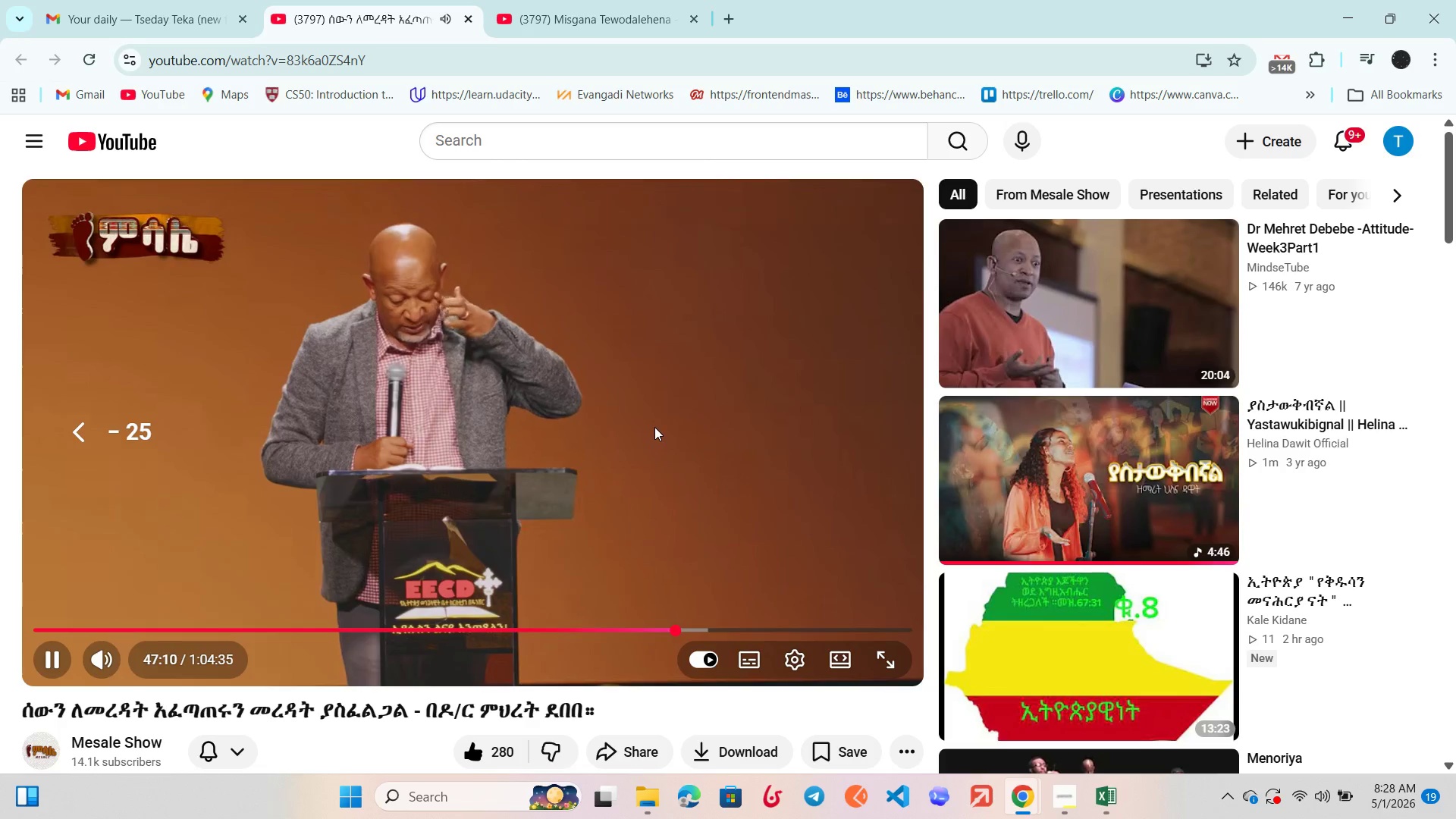 
key(ArrowLeft)
 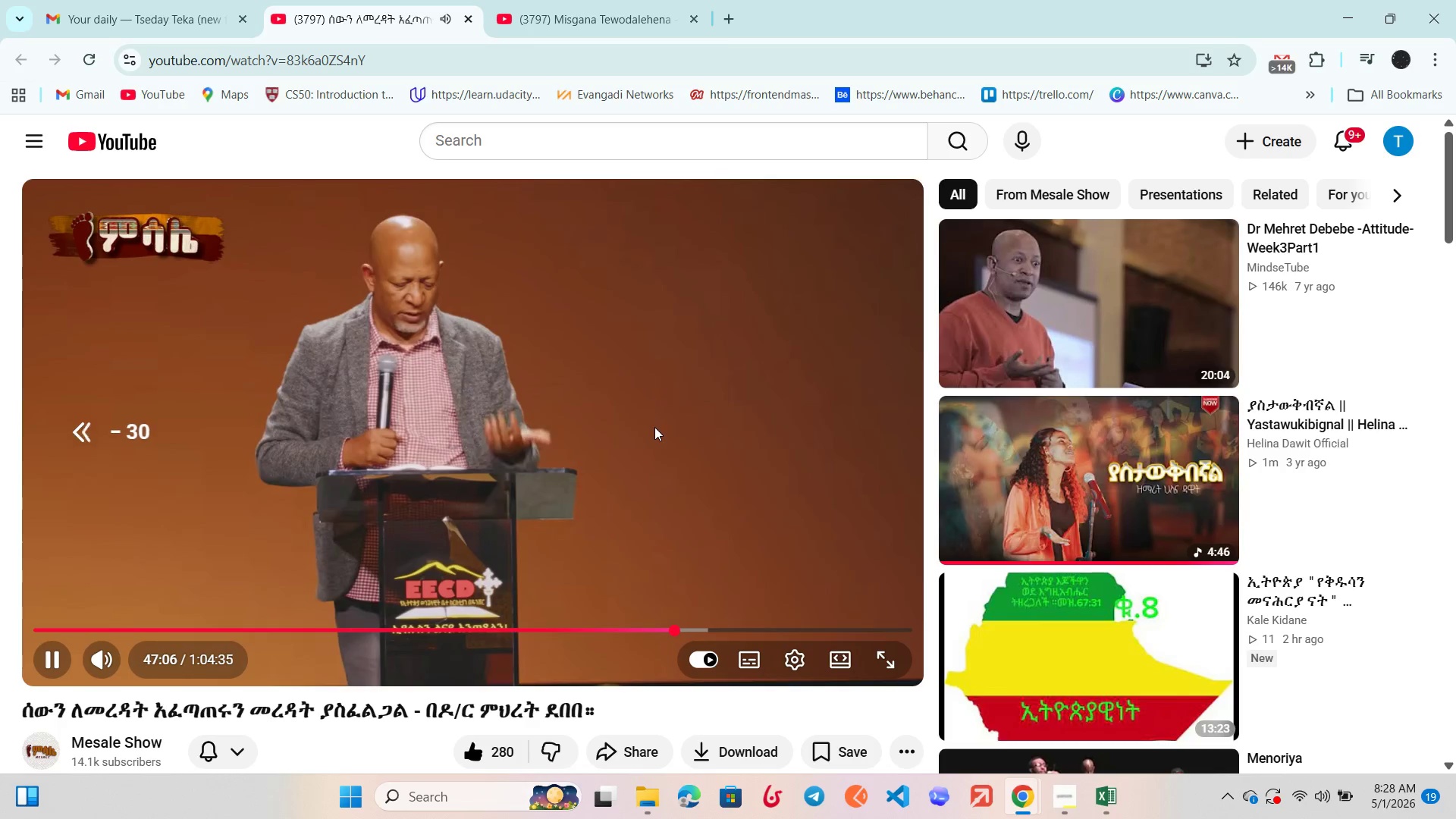 
key(ArrowLeft)
 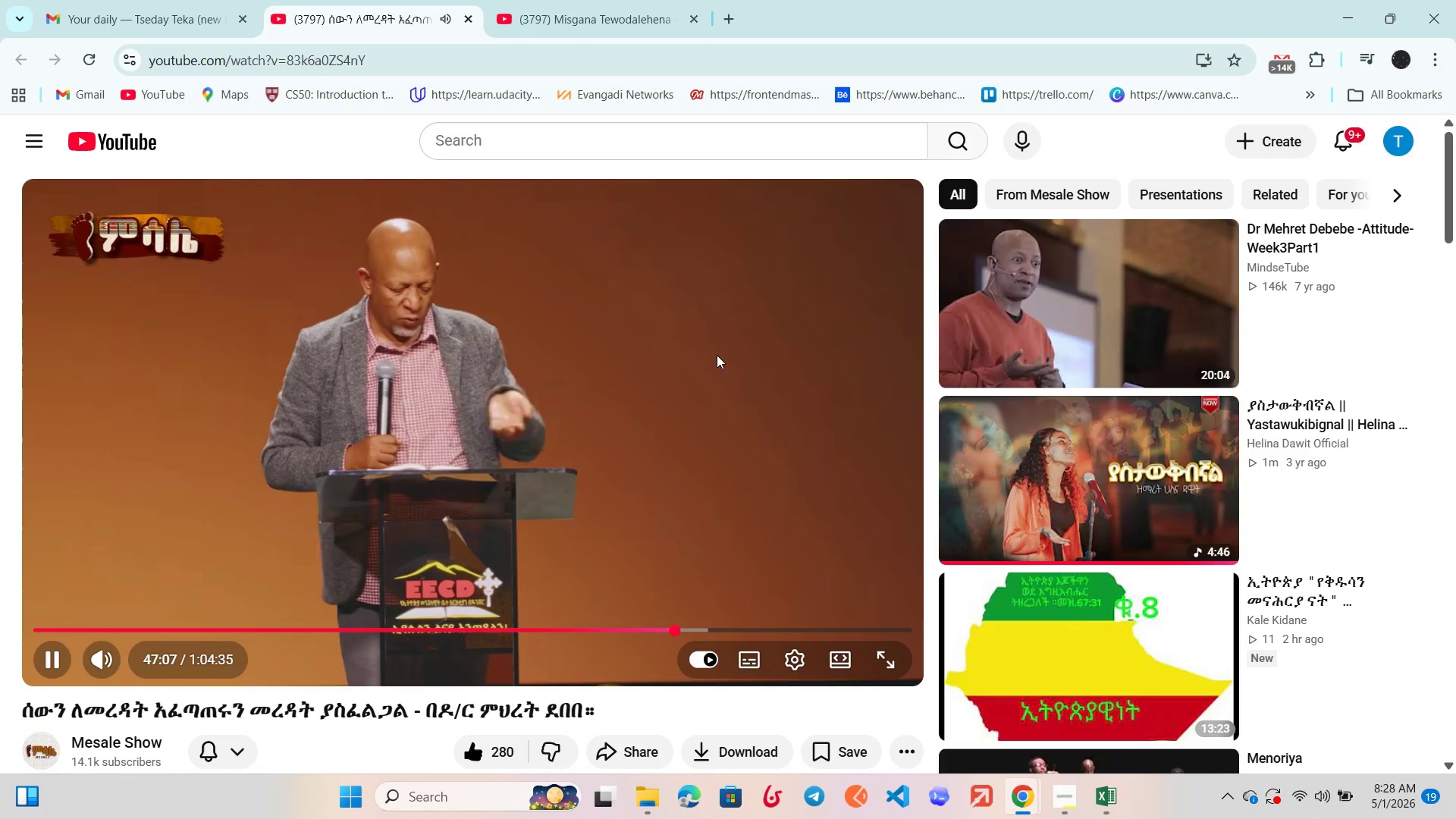 
wait(11.41)
 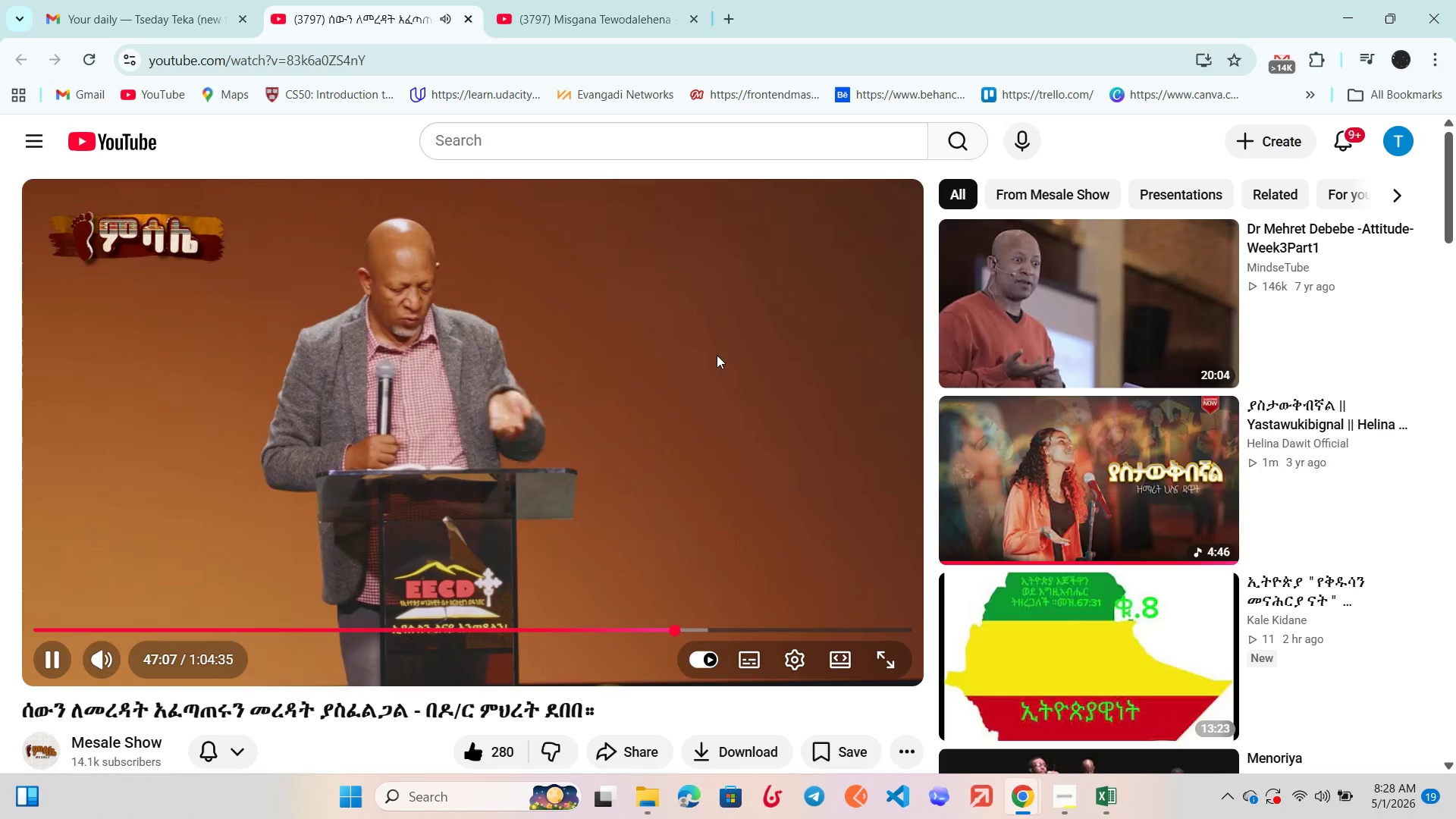 
hold_key(key=ArrowLeft, duration=0.58)
 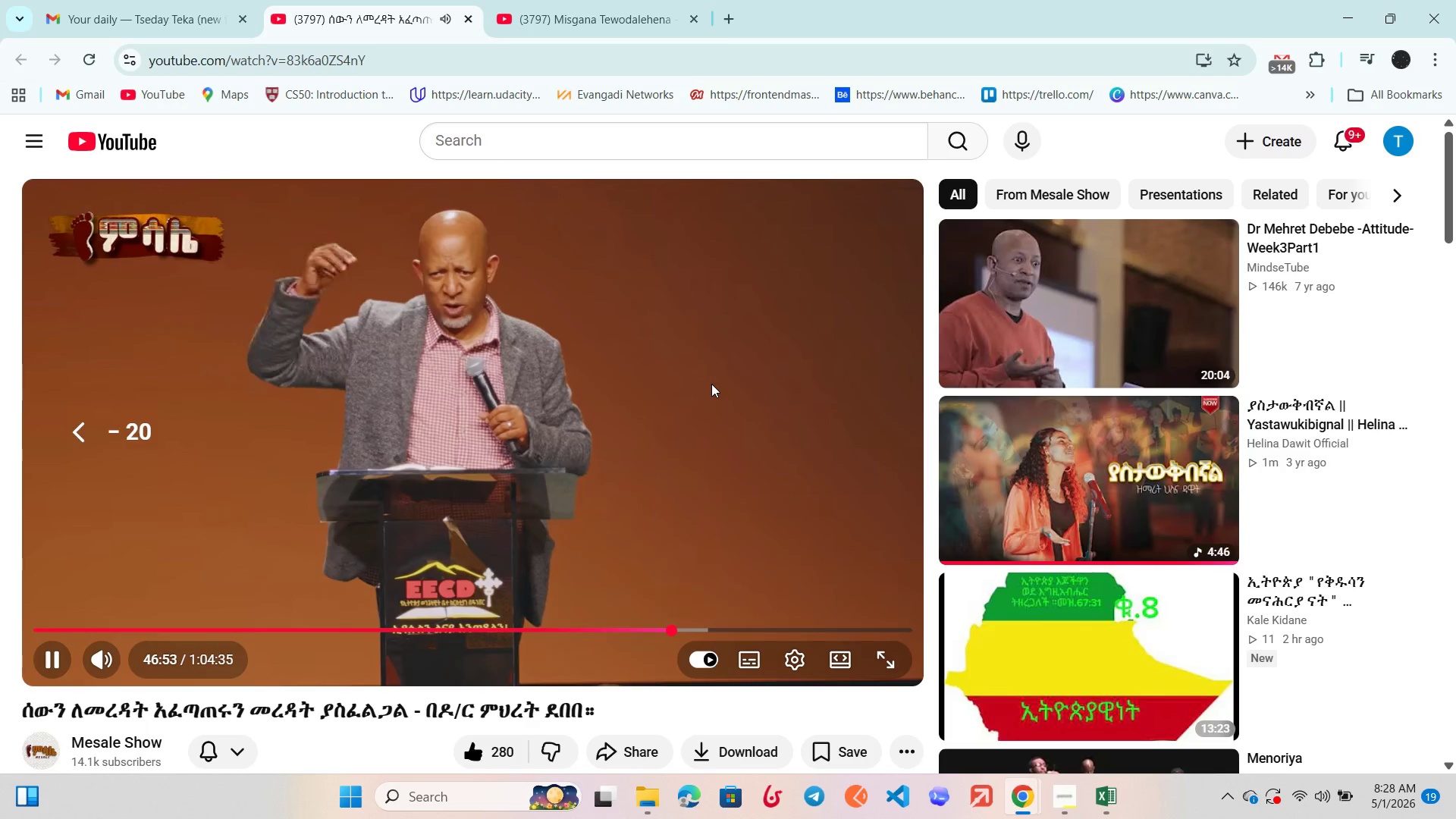 
hold_key(key=ArrowLeft, duration=0.52)
 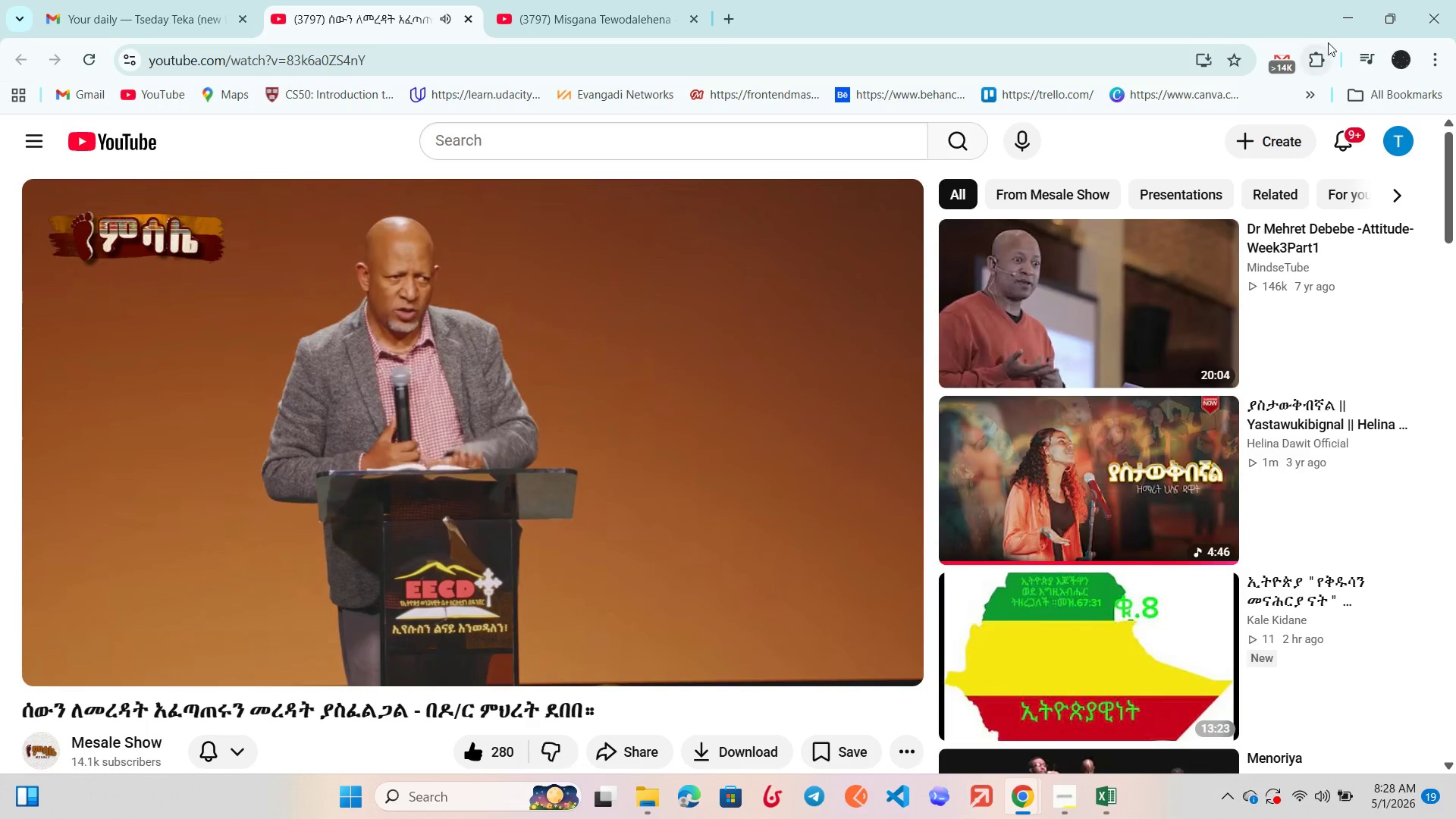 
left_click([1343, 33])
 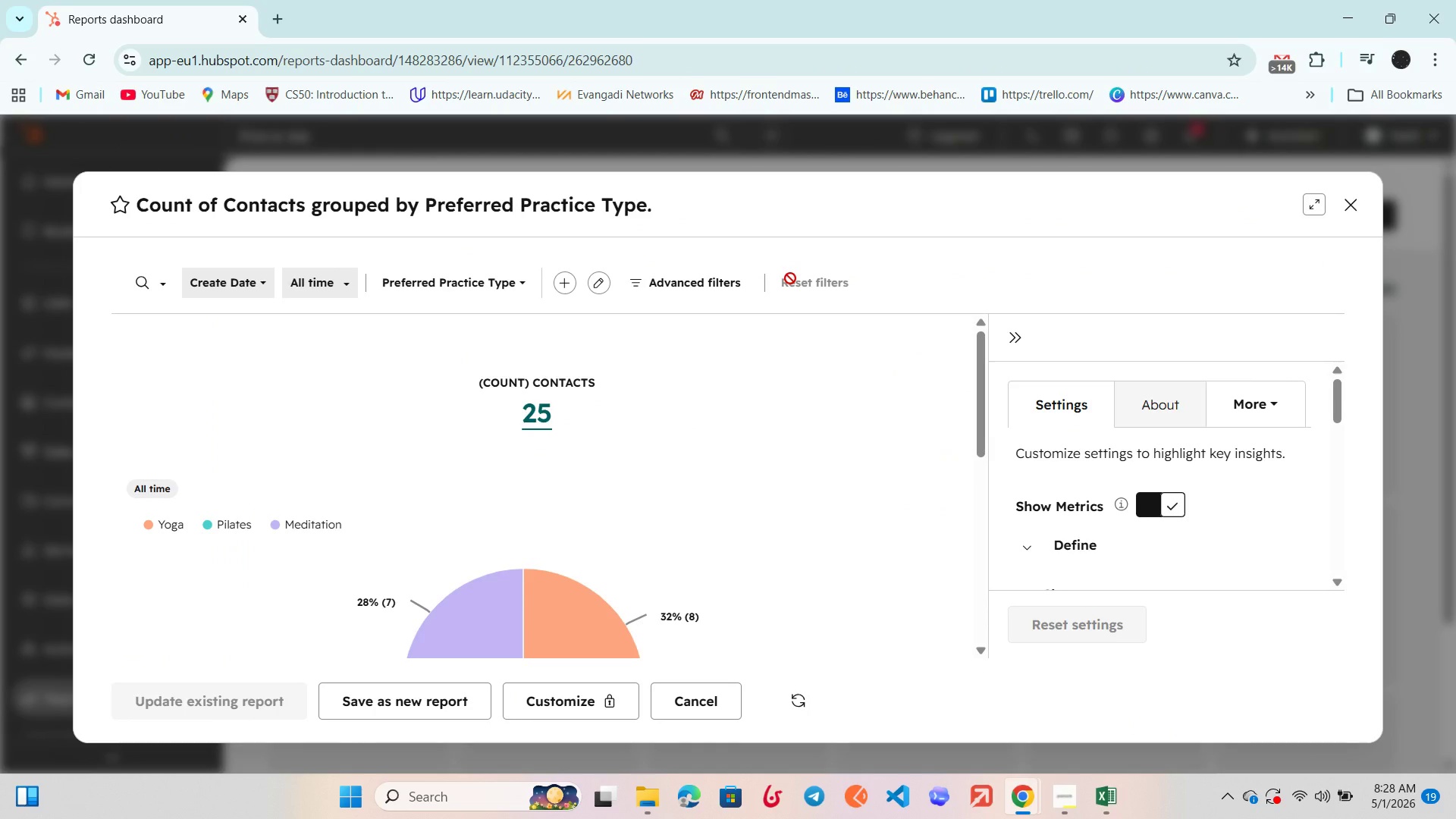 
wait(5.14)
 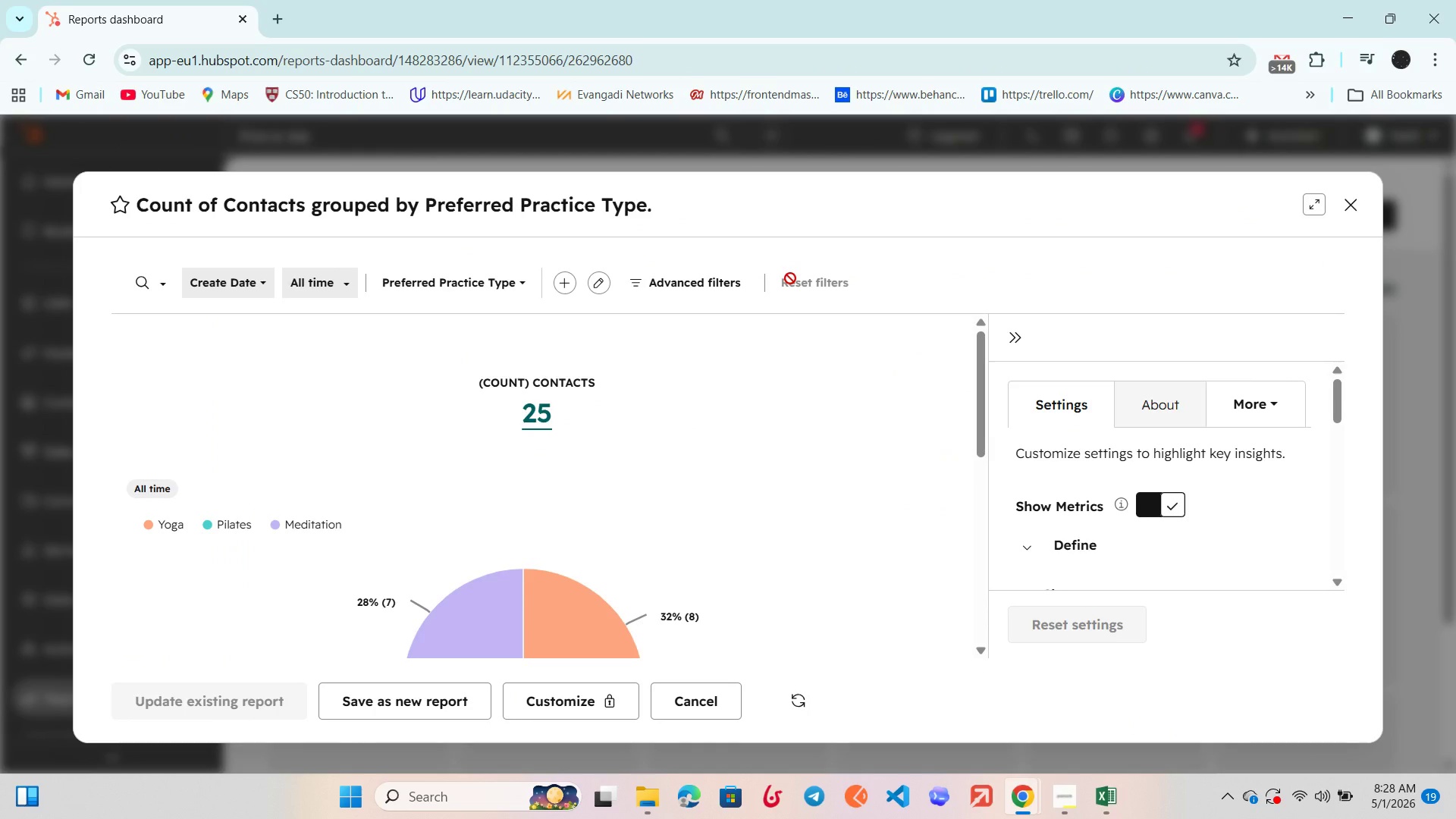 
left_click([790, 278])
 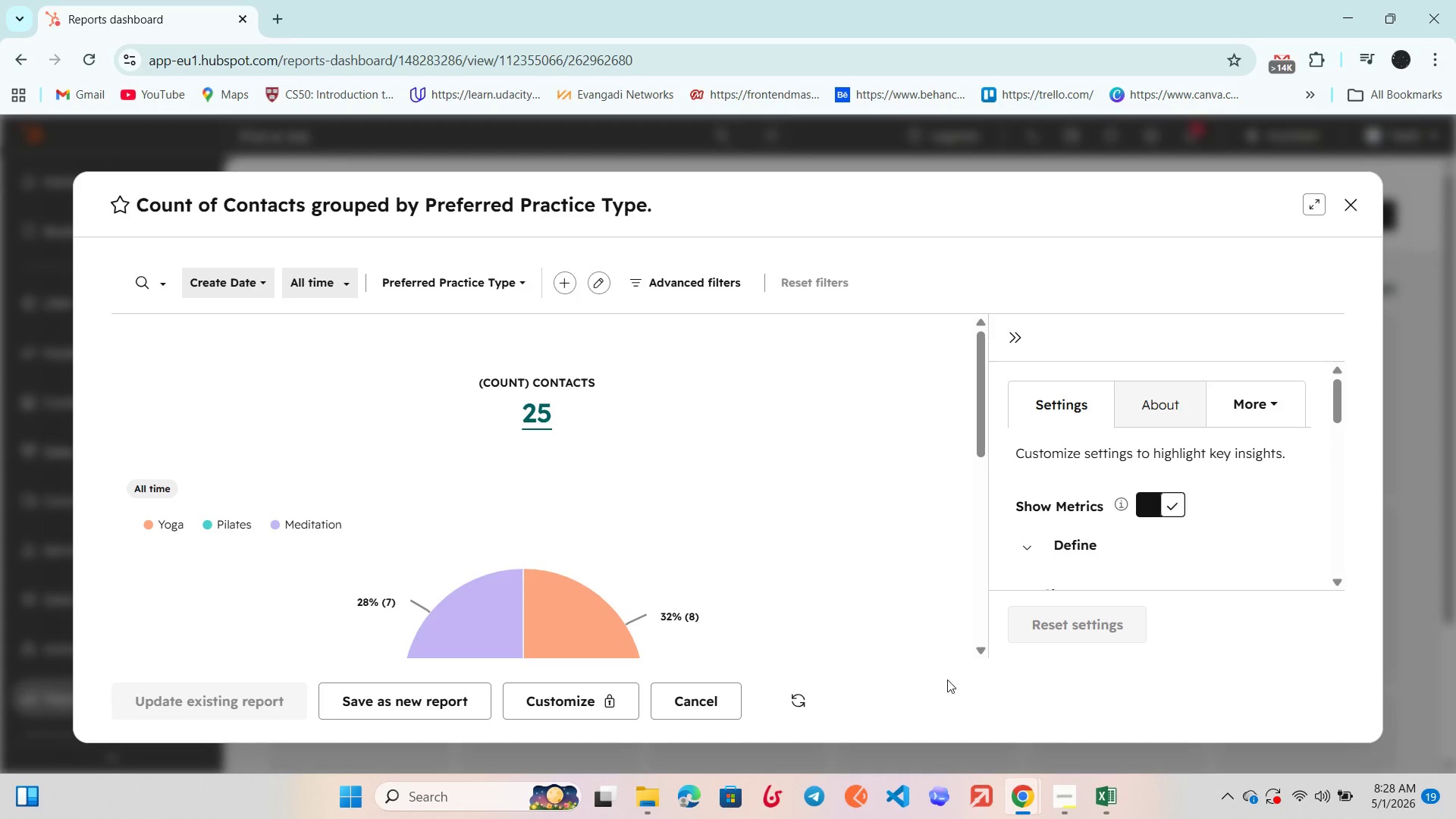 
scroll: coordinate [708, 464], scroll_direction: none, amount: 0.0
 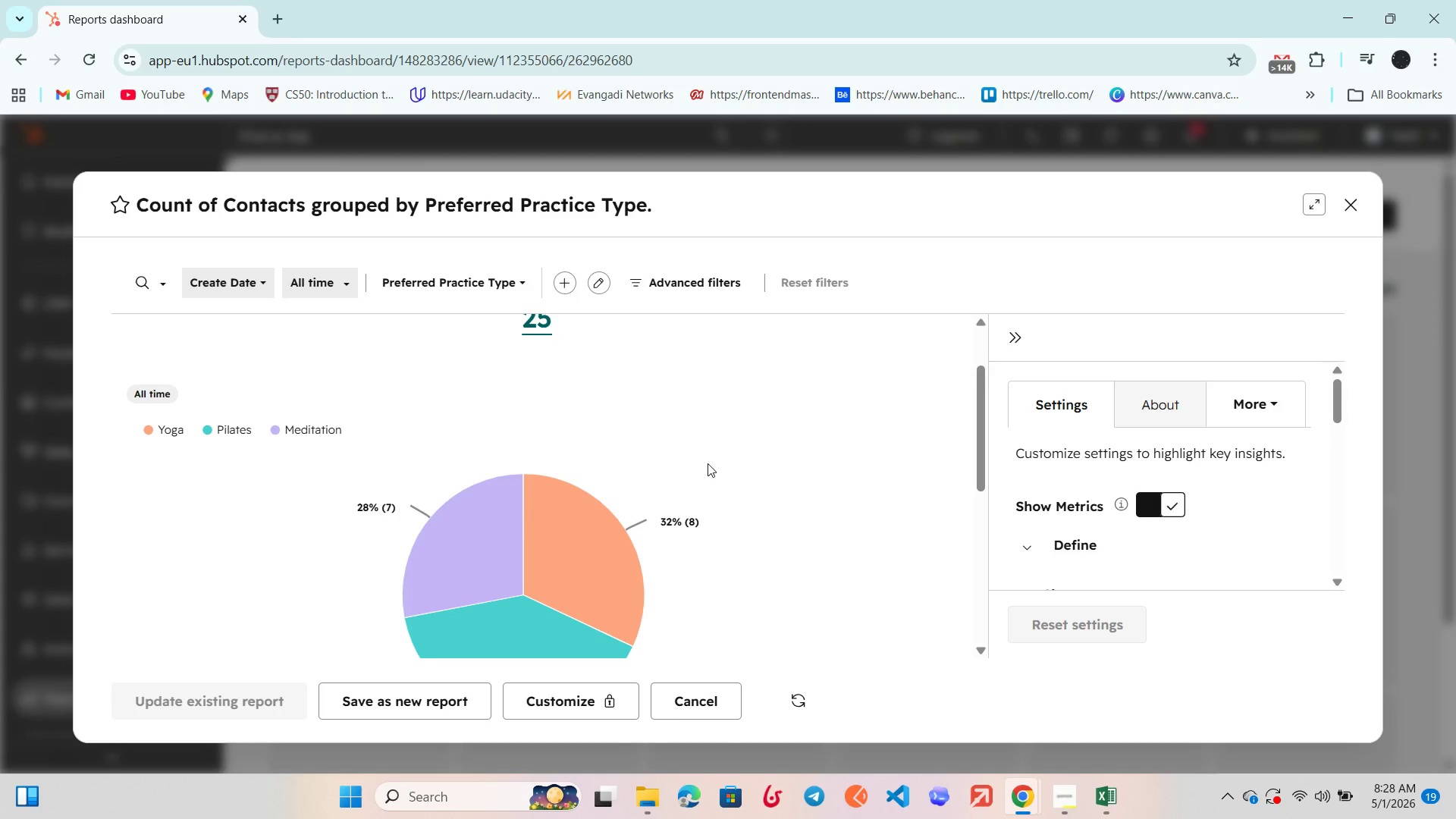 
scroll: coordinate [708, 463], scroll_direction: down, amount: 1.0
 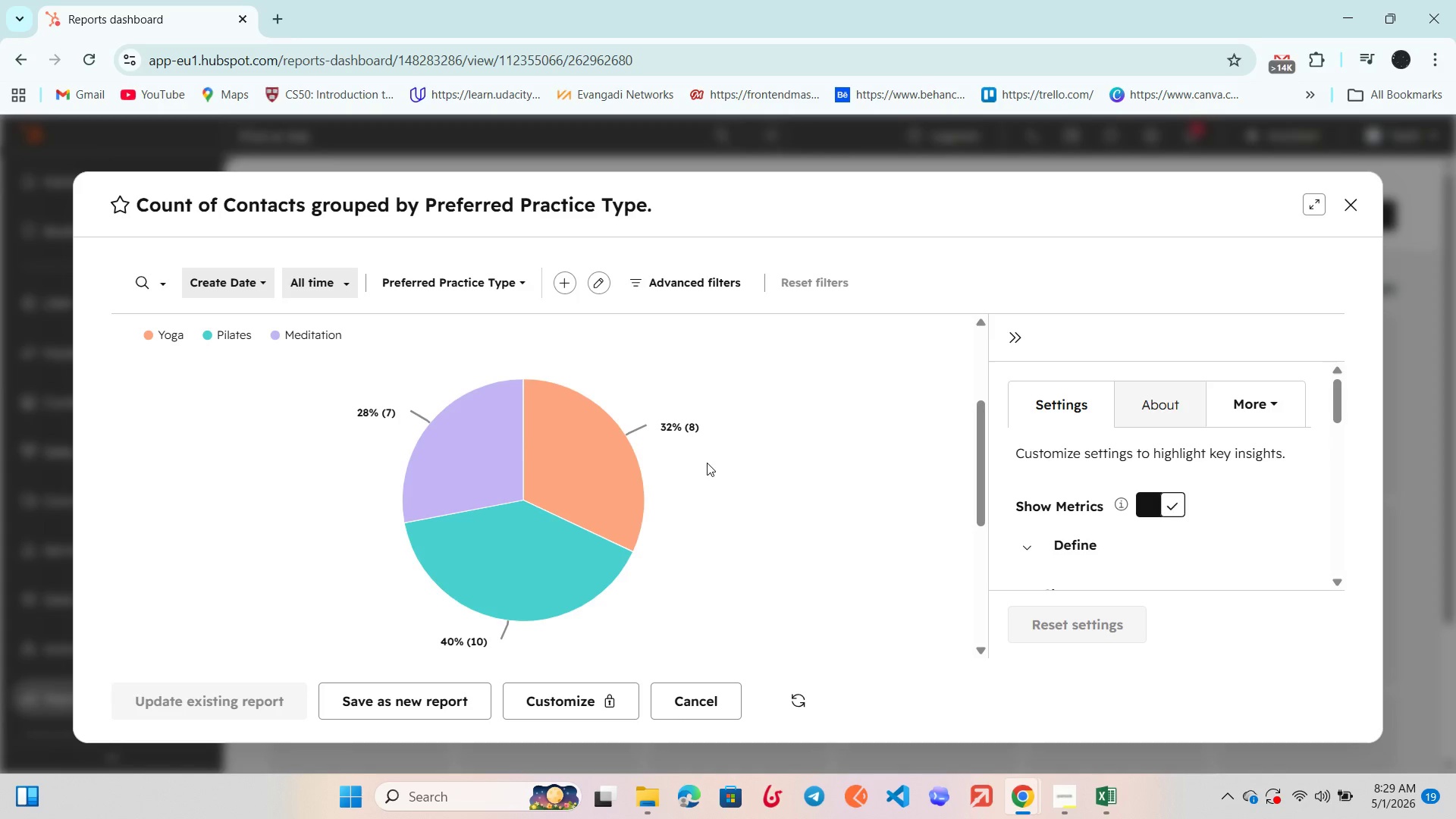 
wait(44.31)
 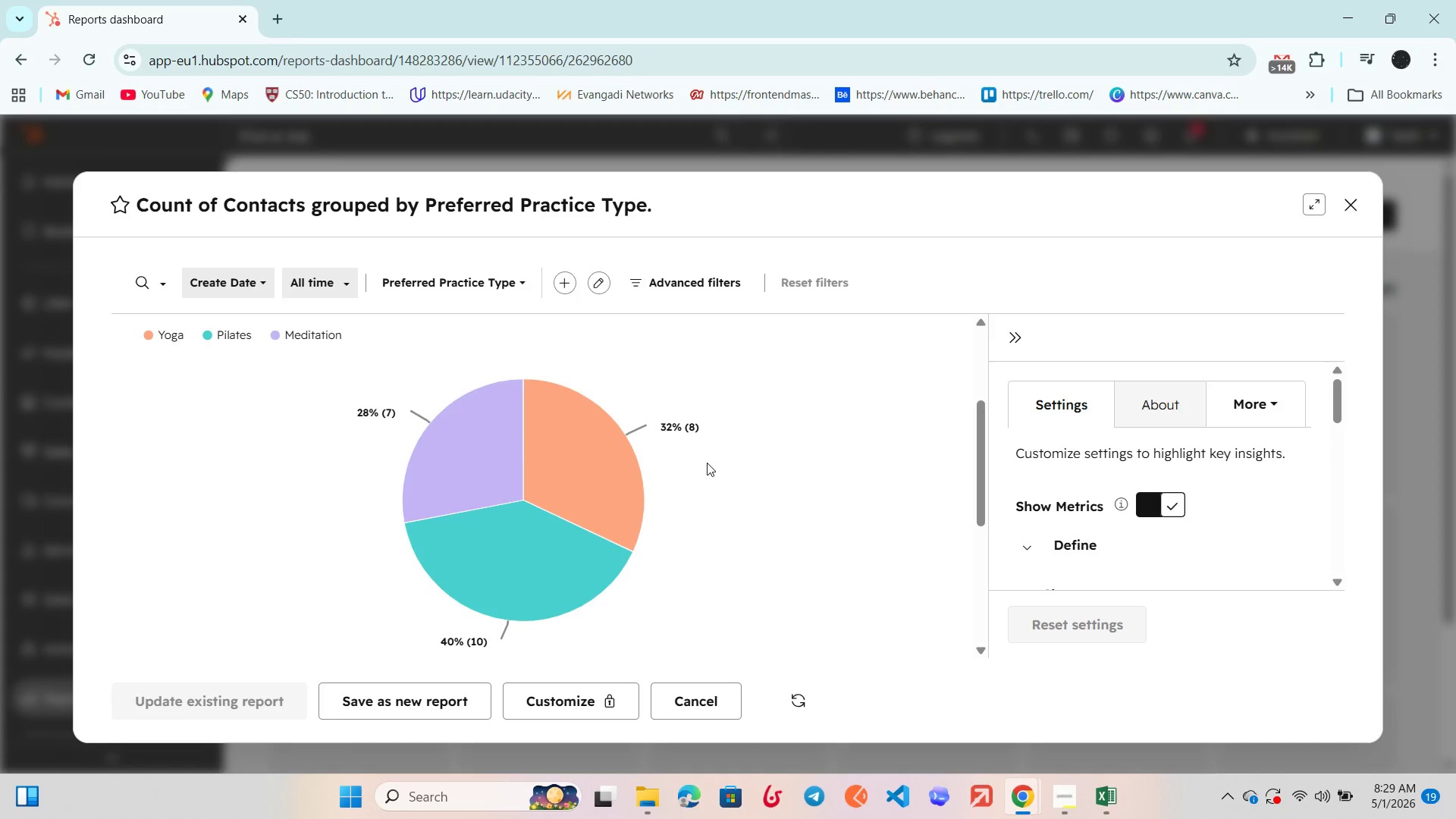 
scroll: coordinate [708, 463], scroll_direction: down, amount: 1.0
 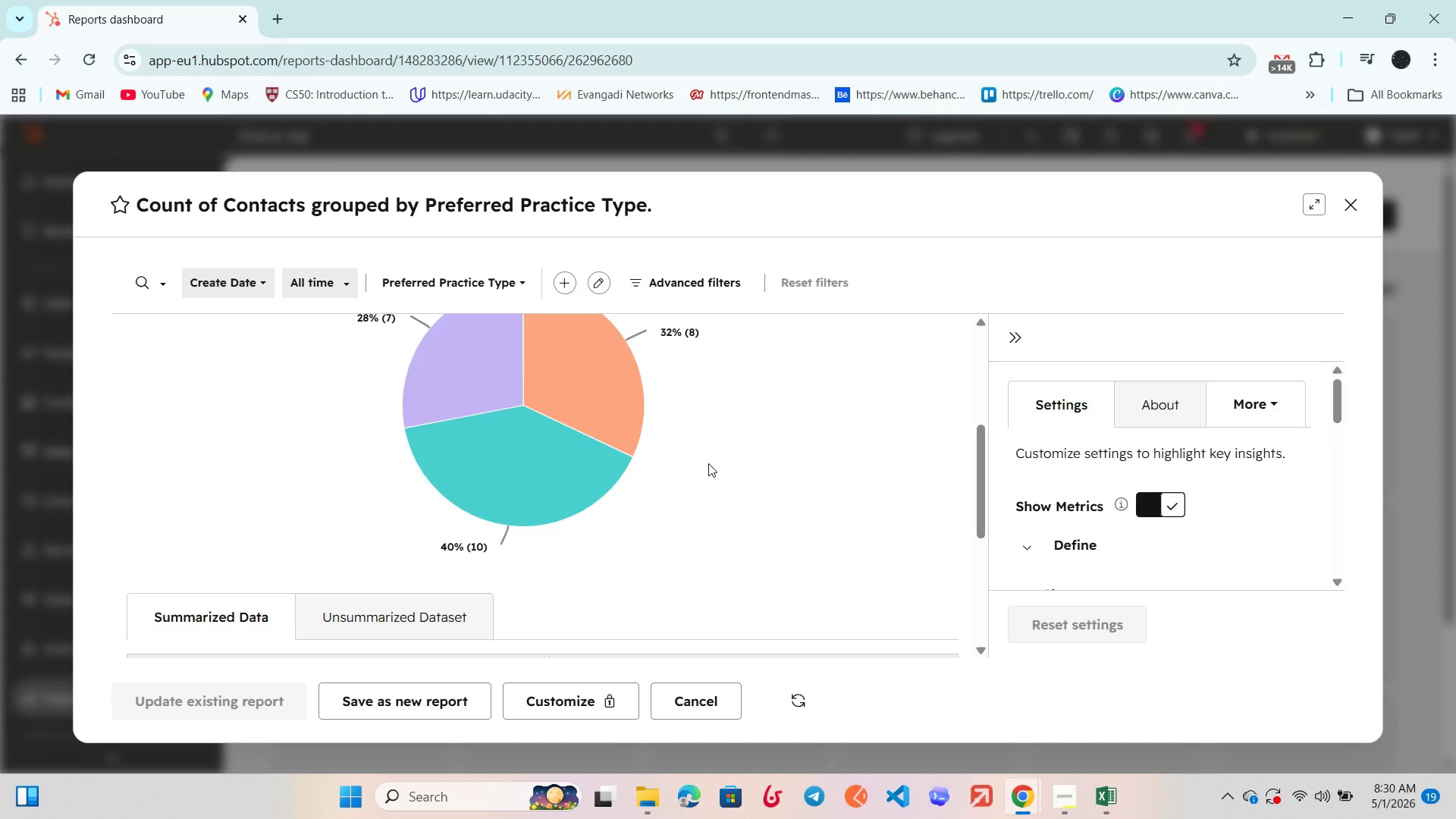 
wait(72.75)
 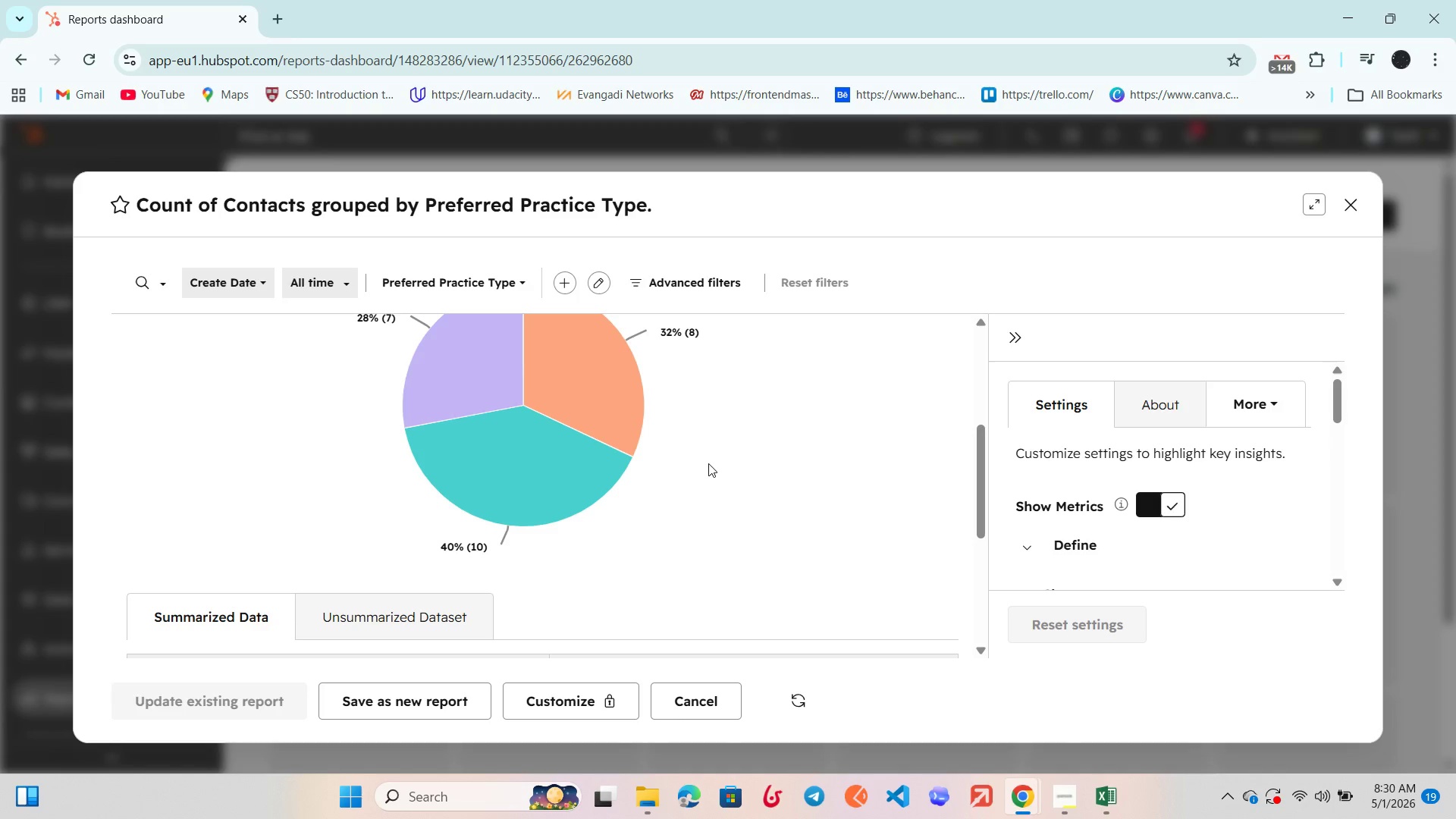 
scroll: coordinate [661, 499], scroll_direction: down, amount: 2.0